 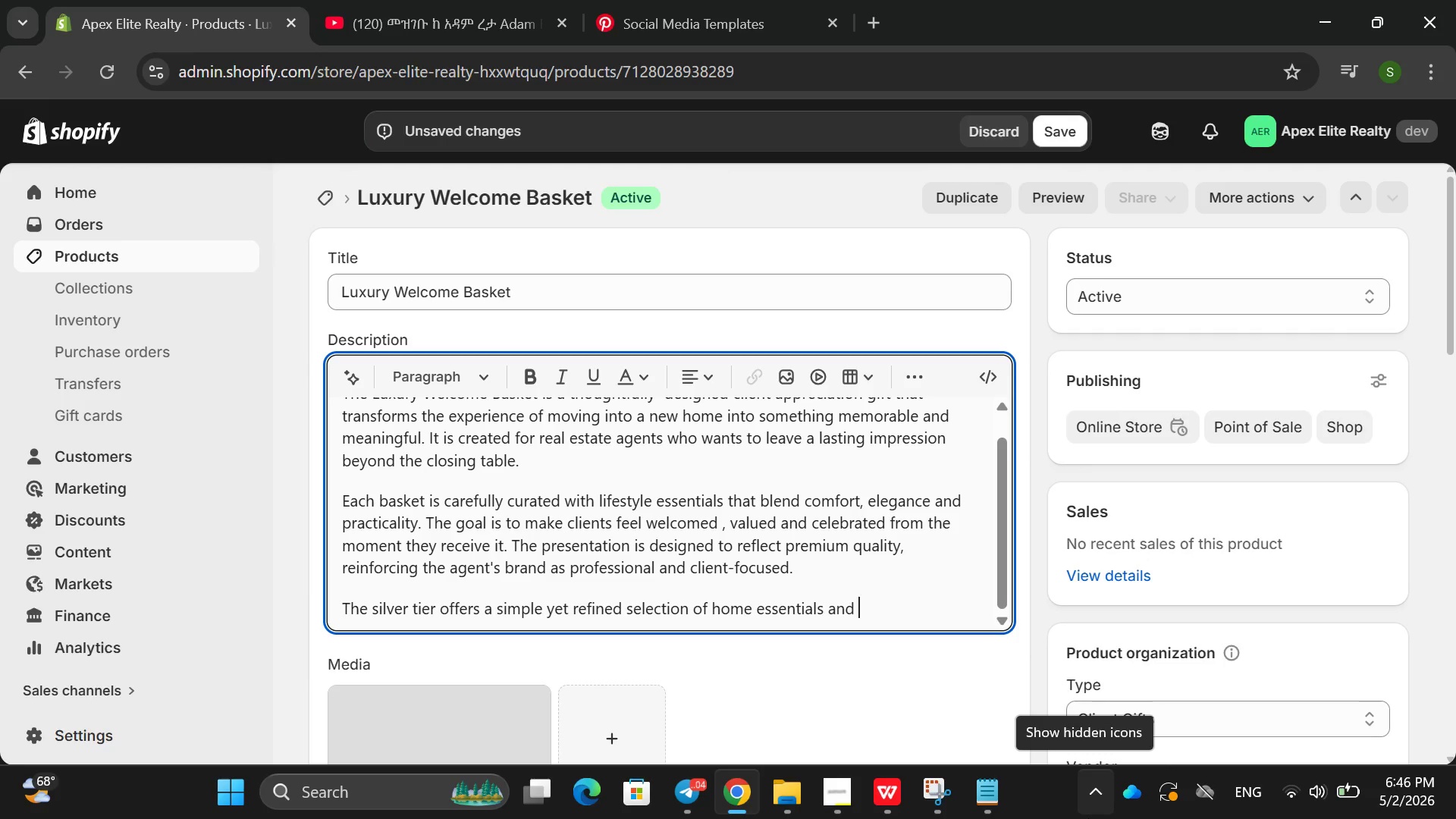 
hold_key(key=ShiftRight, duration=0.42)
 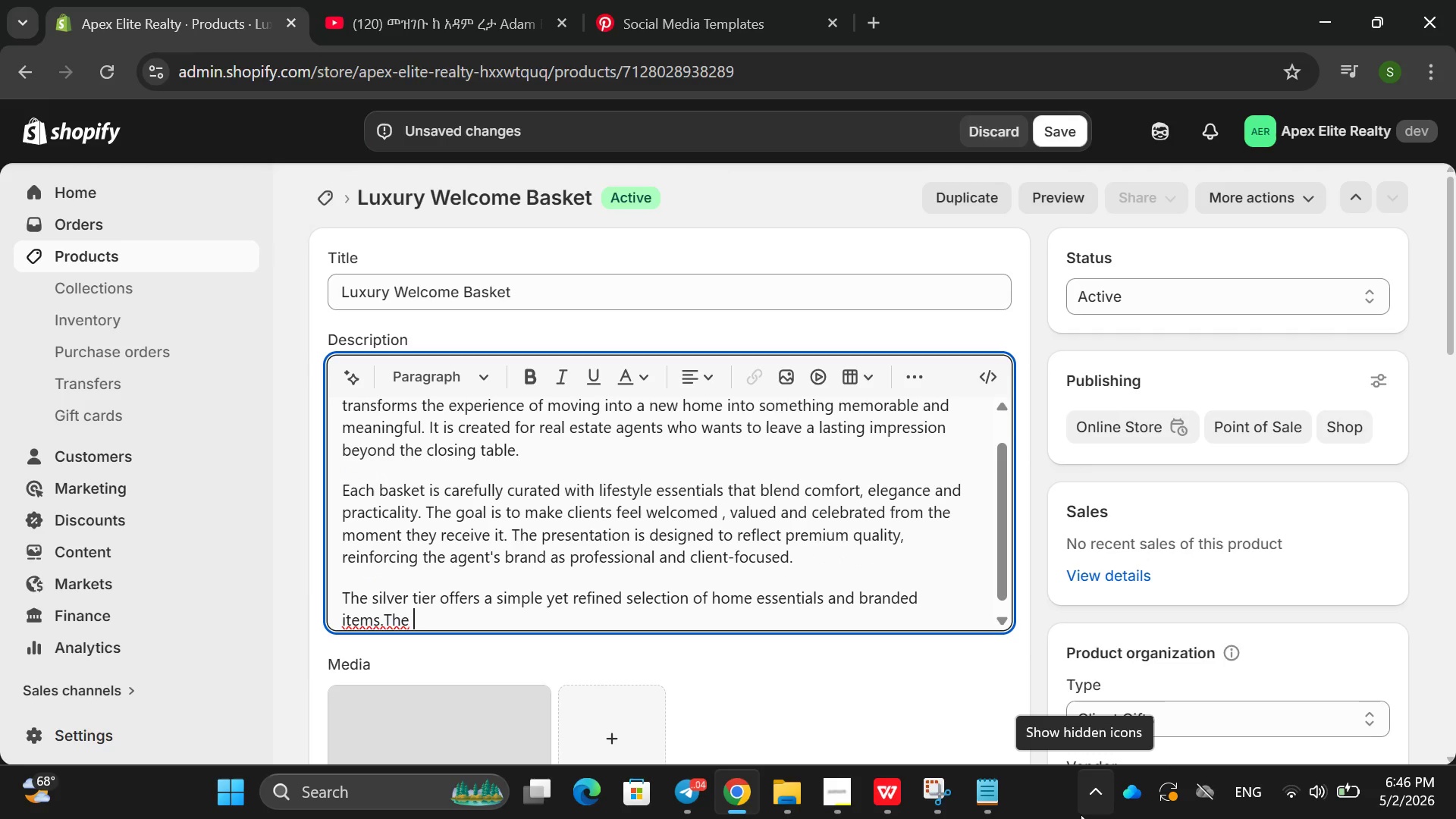 
hold_key(key=ShiftRight, duration=0.44)
 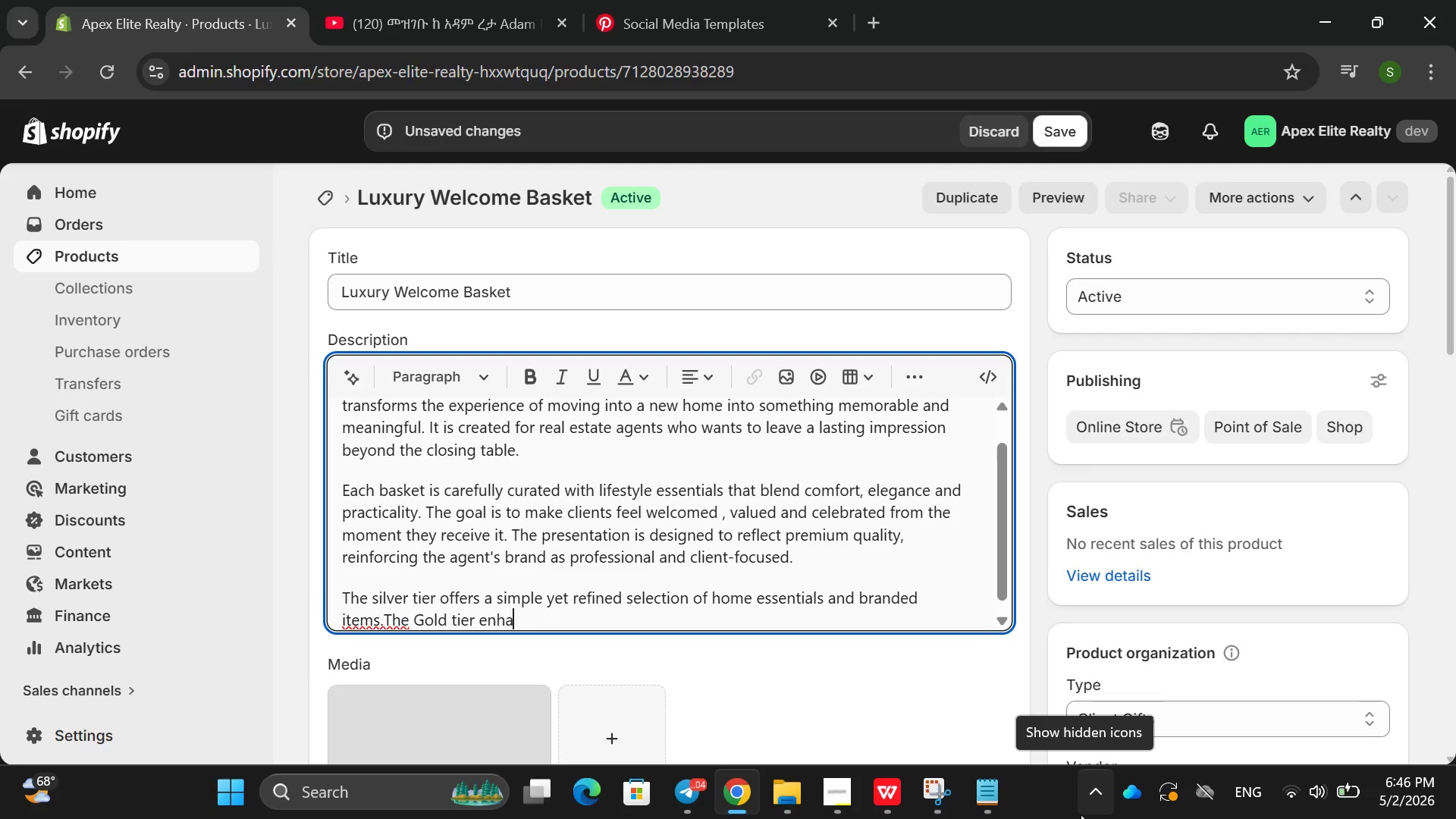 
wait(6.09)
 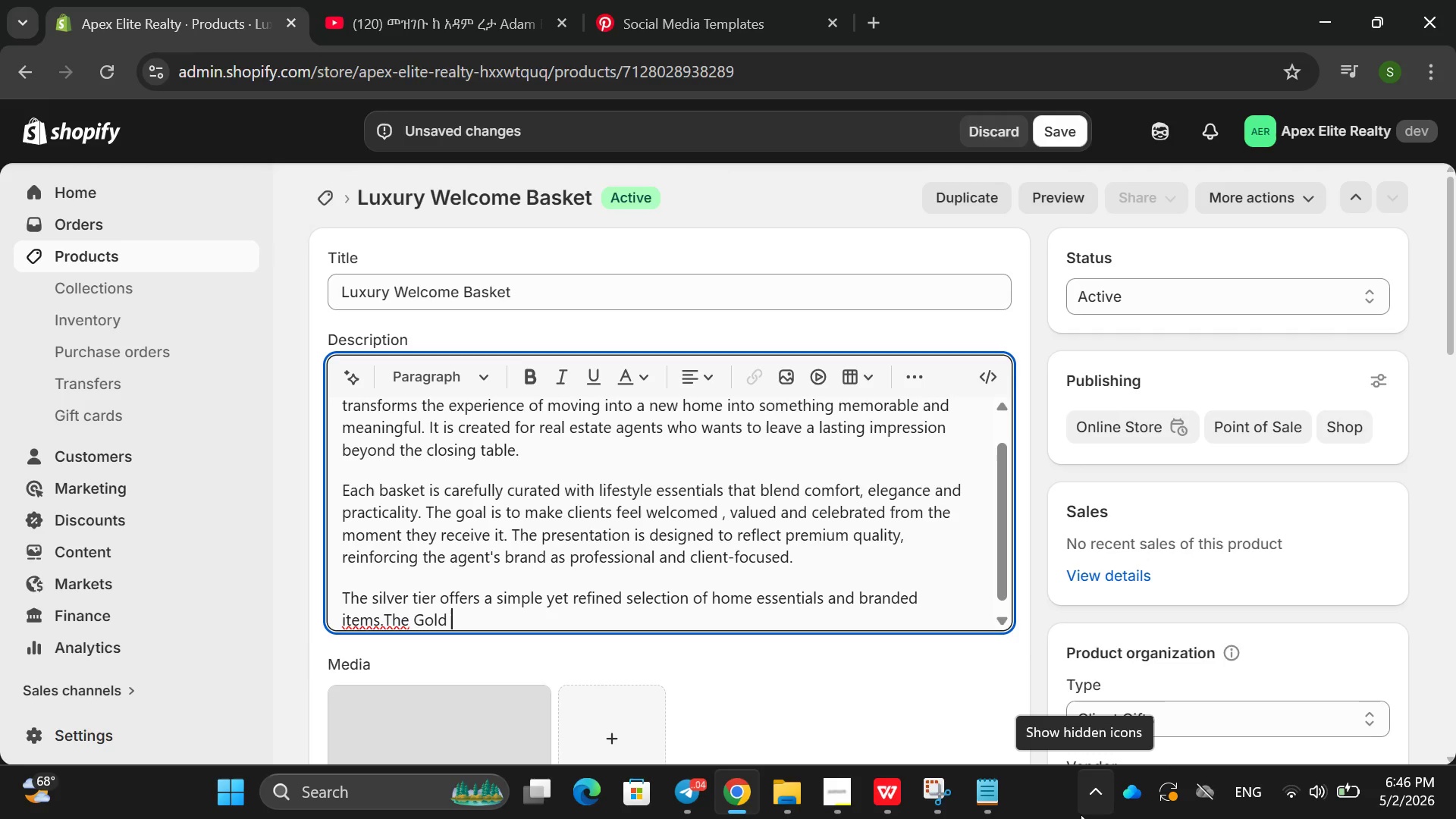 
key(ArrowLeft)
 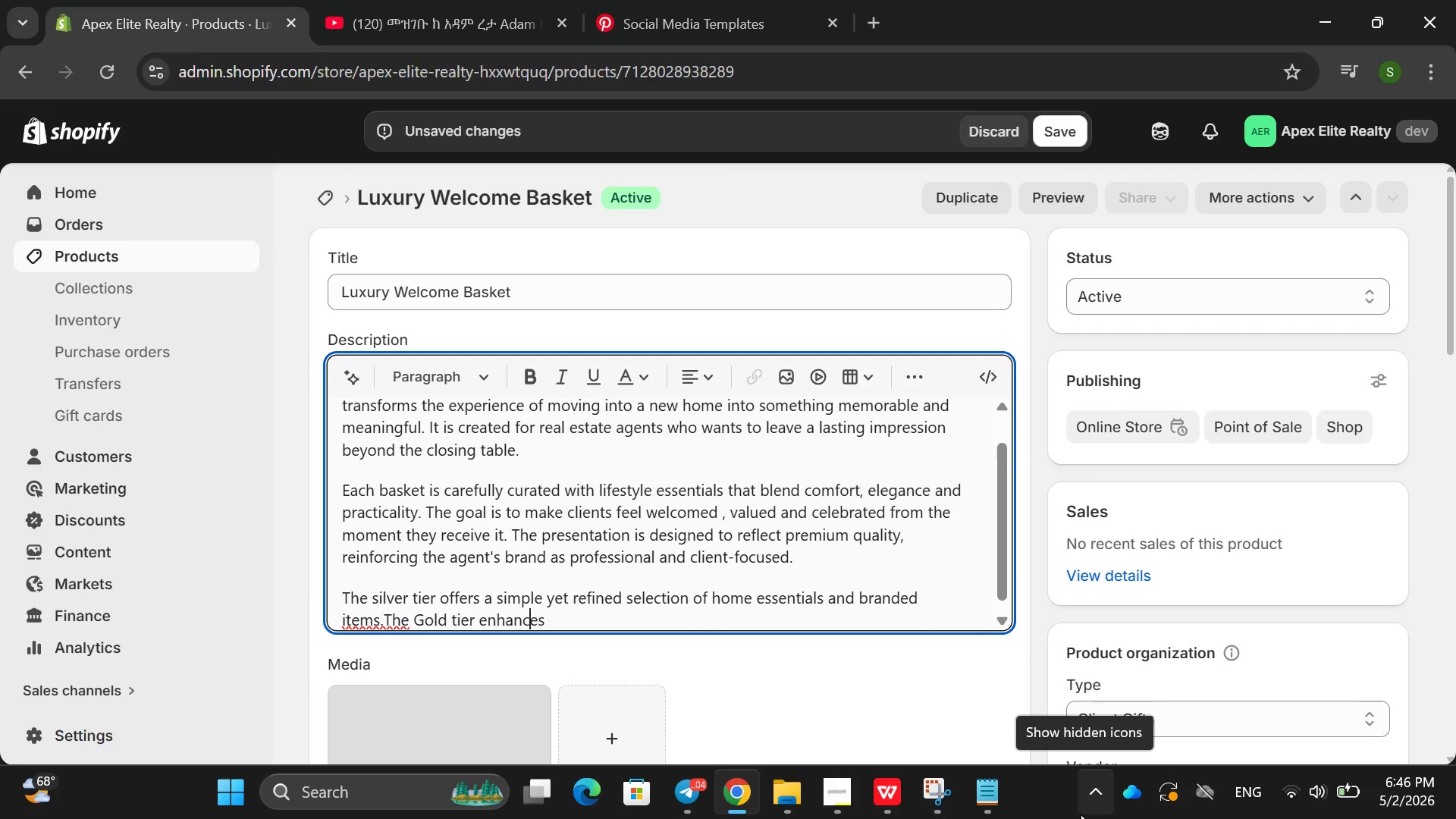 
hold_key(key=ArrowLeft, duration=0.83)
 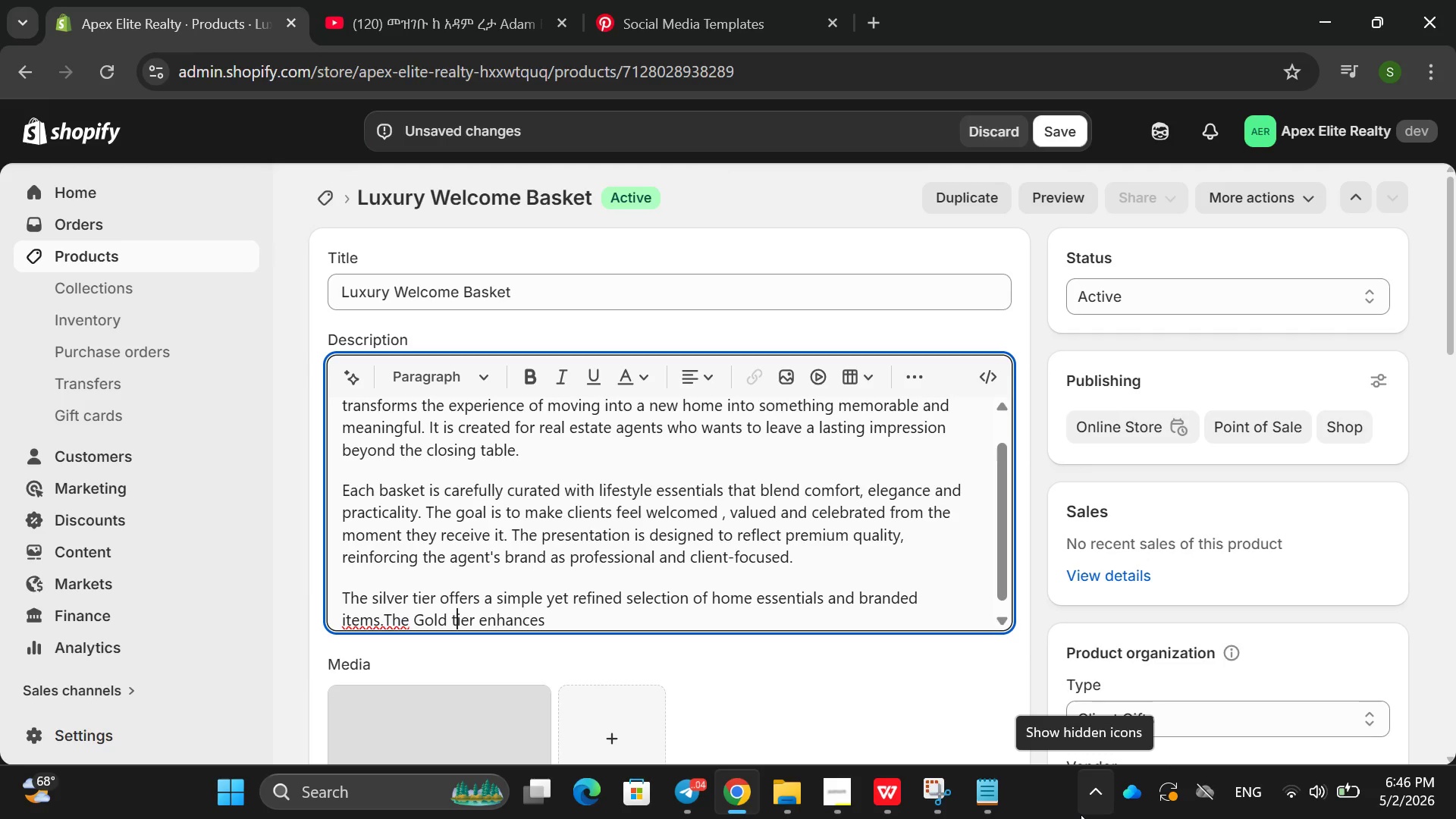 
key(ArrowLeft)
 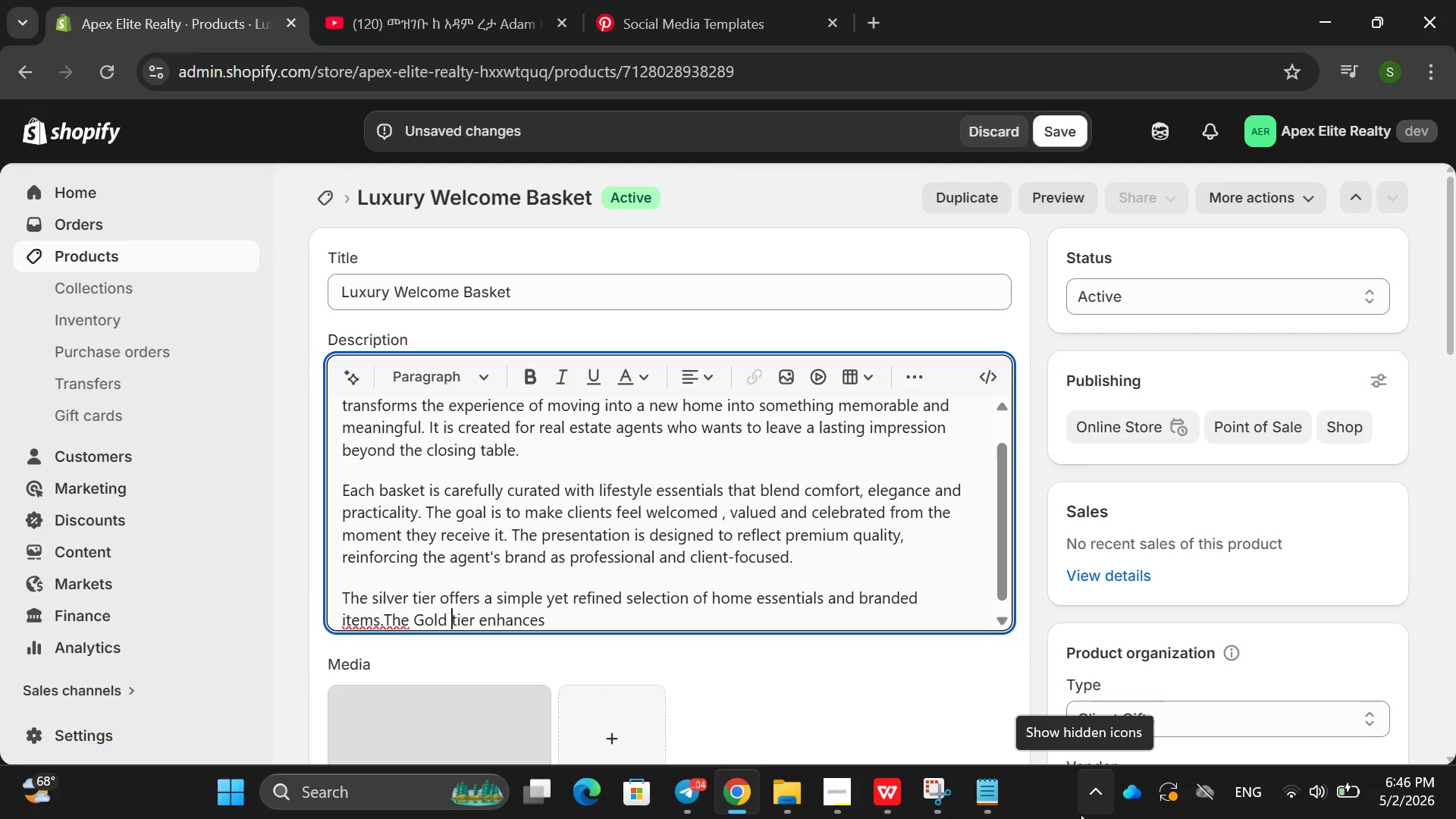 
key(ArrowLeft)
 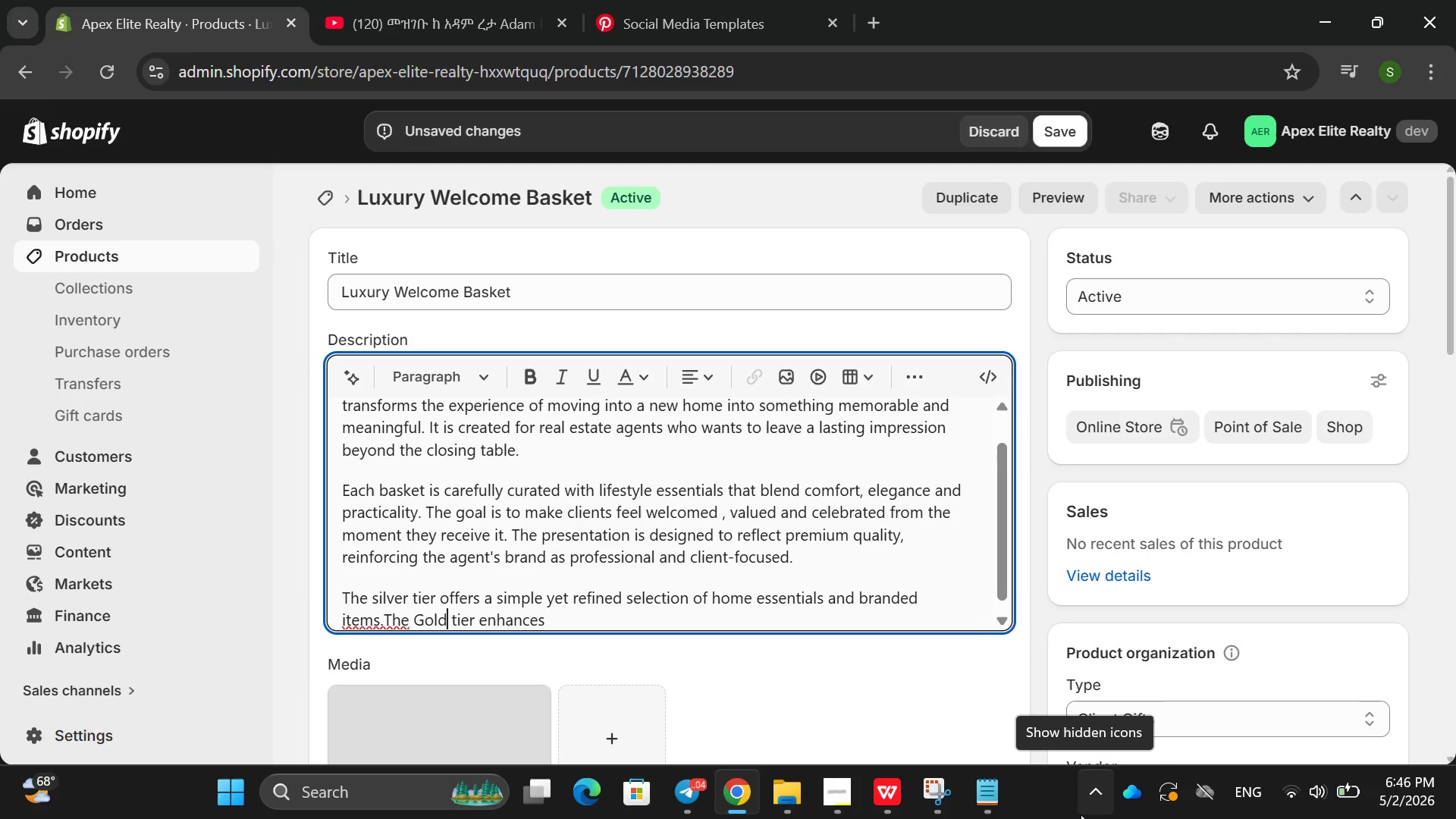 
key(ArrowLeft)
 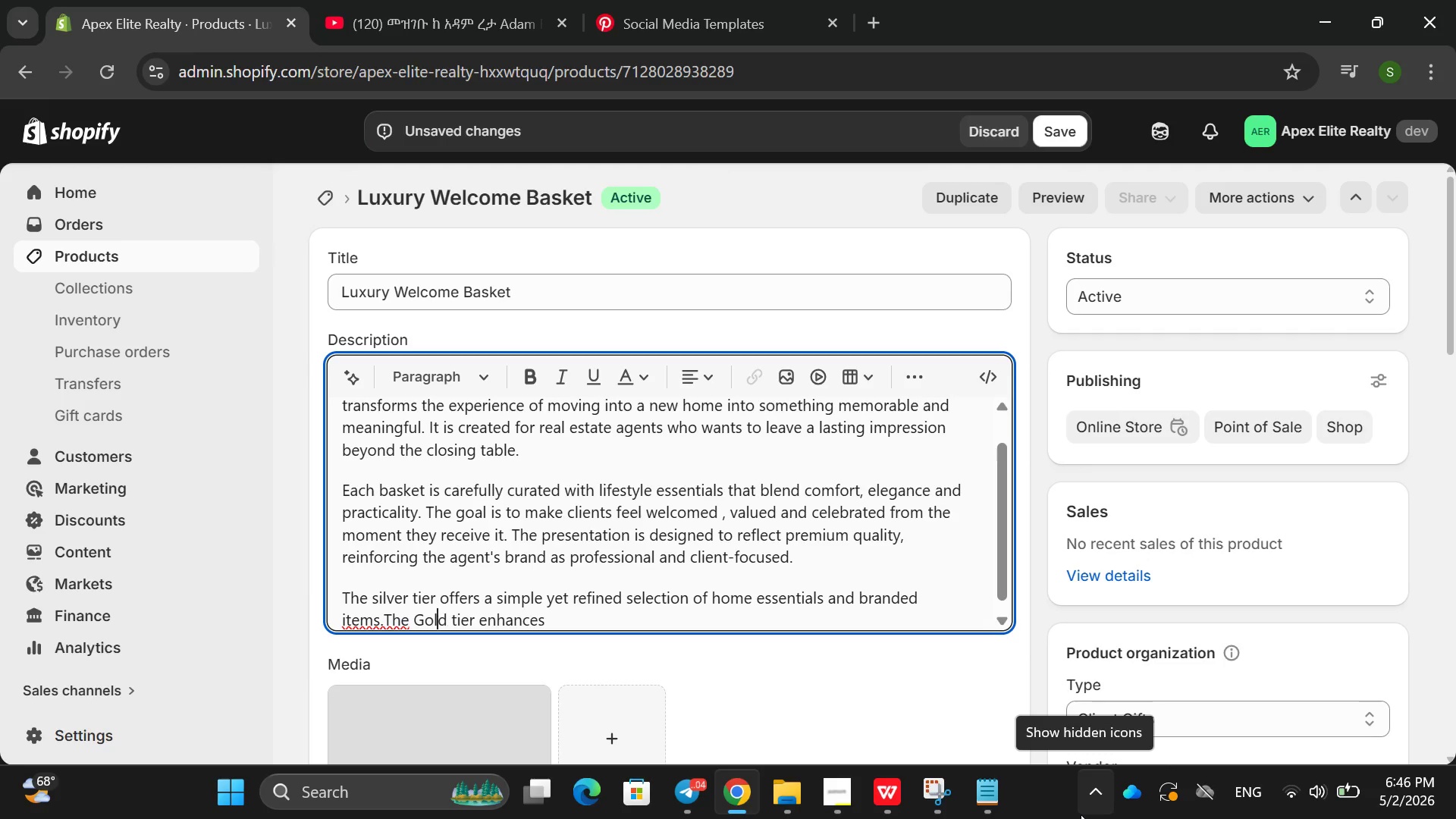 
key(ArrowLeft)
 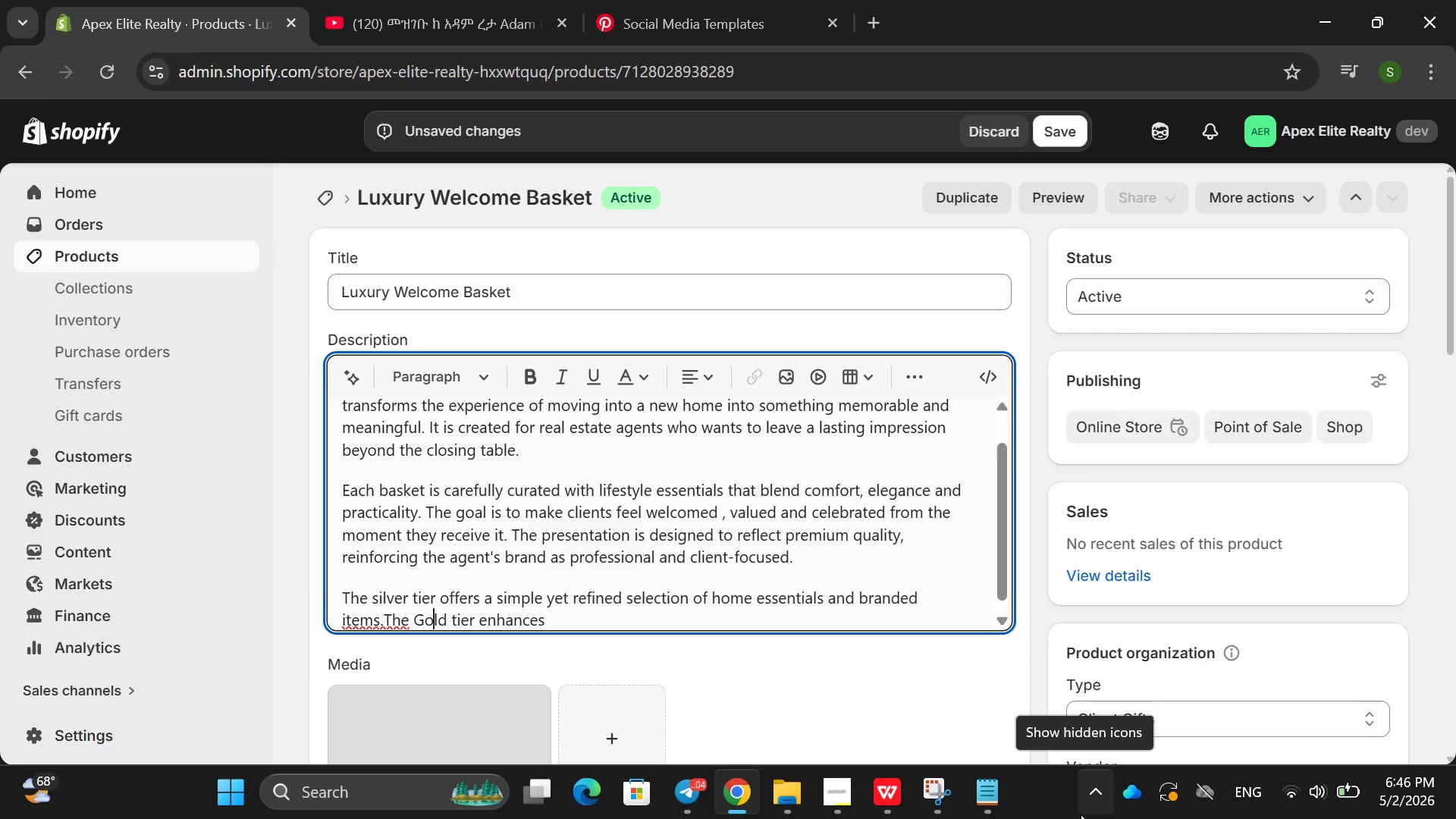 
key(ArrowLeft)
 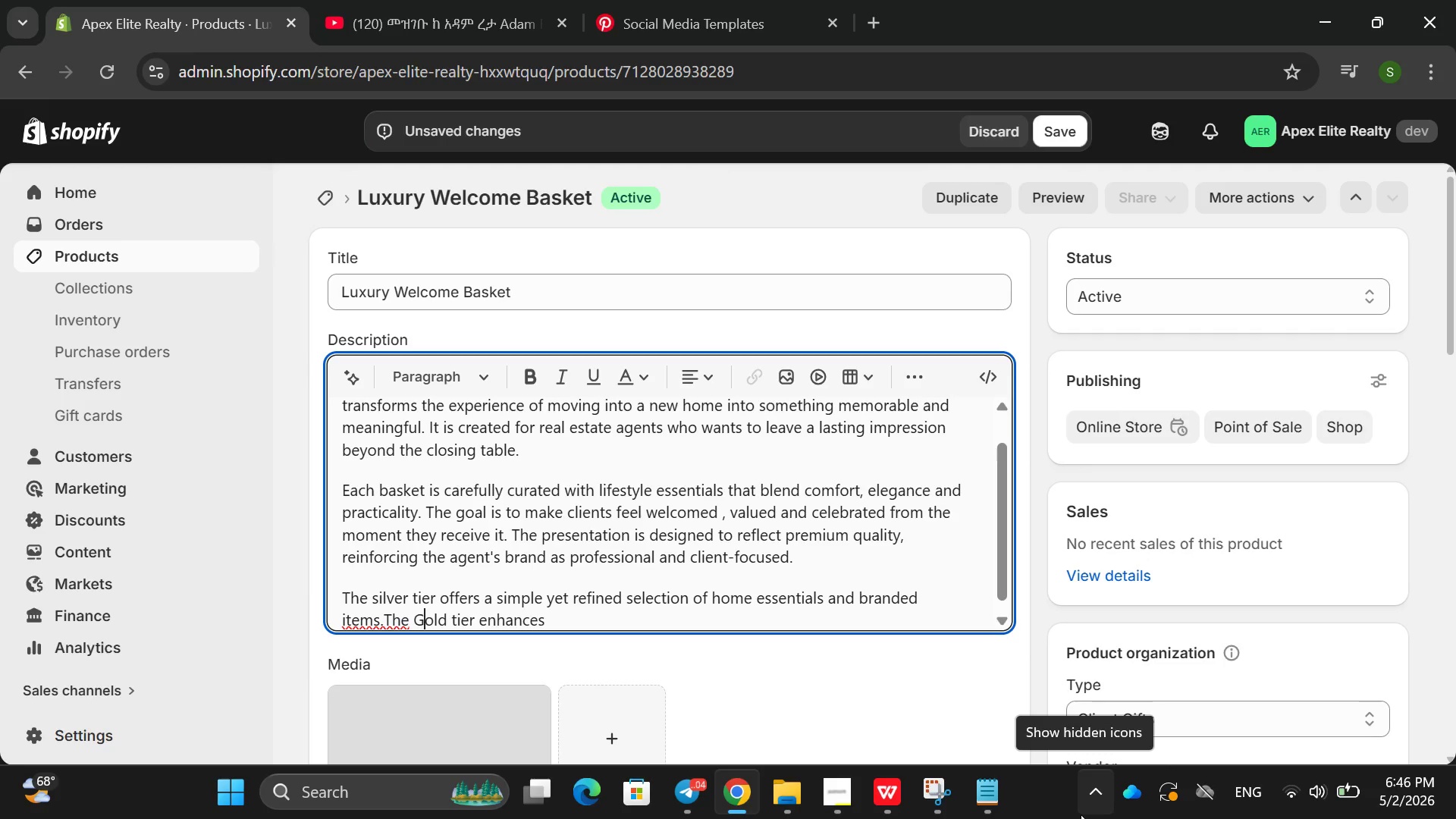 
key(ArrowLeft)
 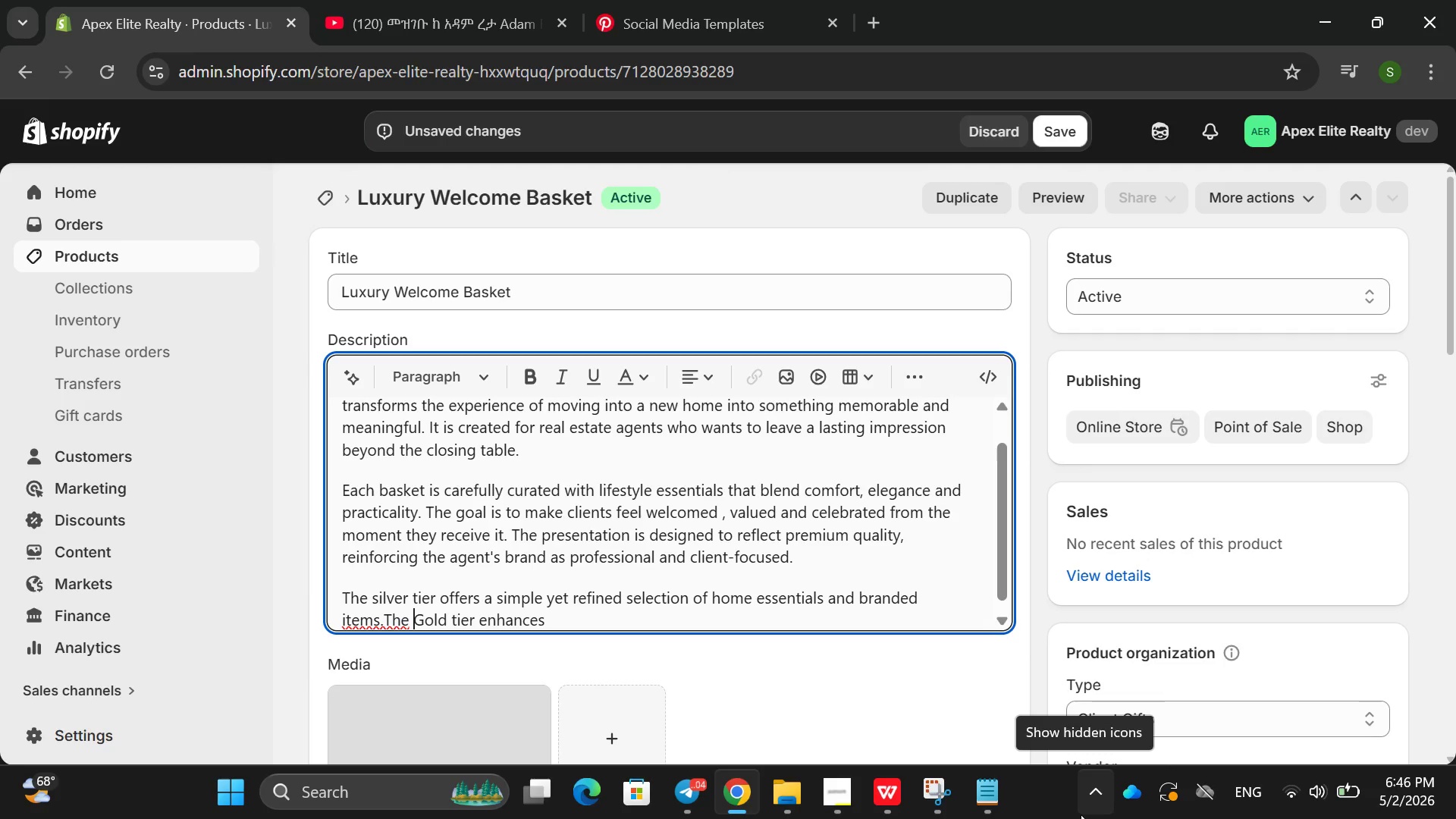 
key(ArrowLeft)
 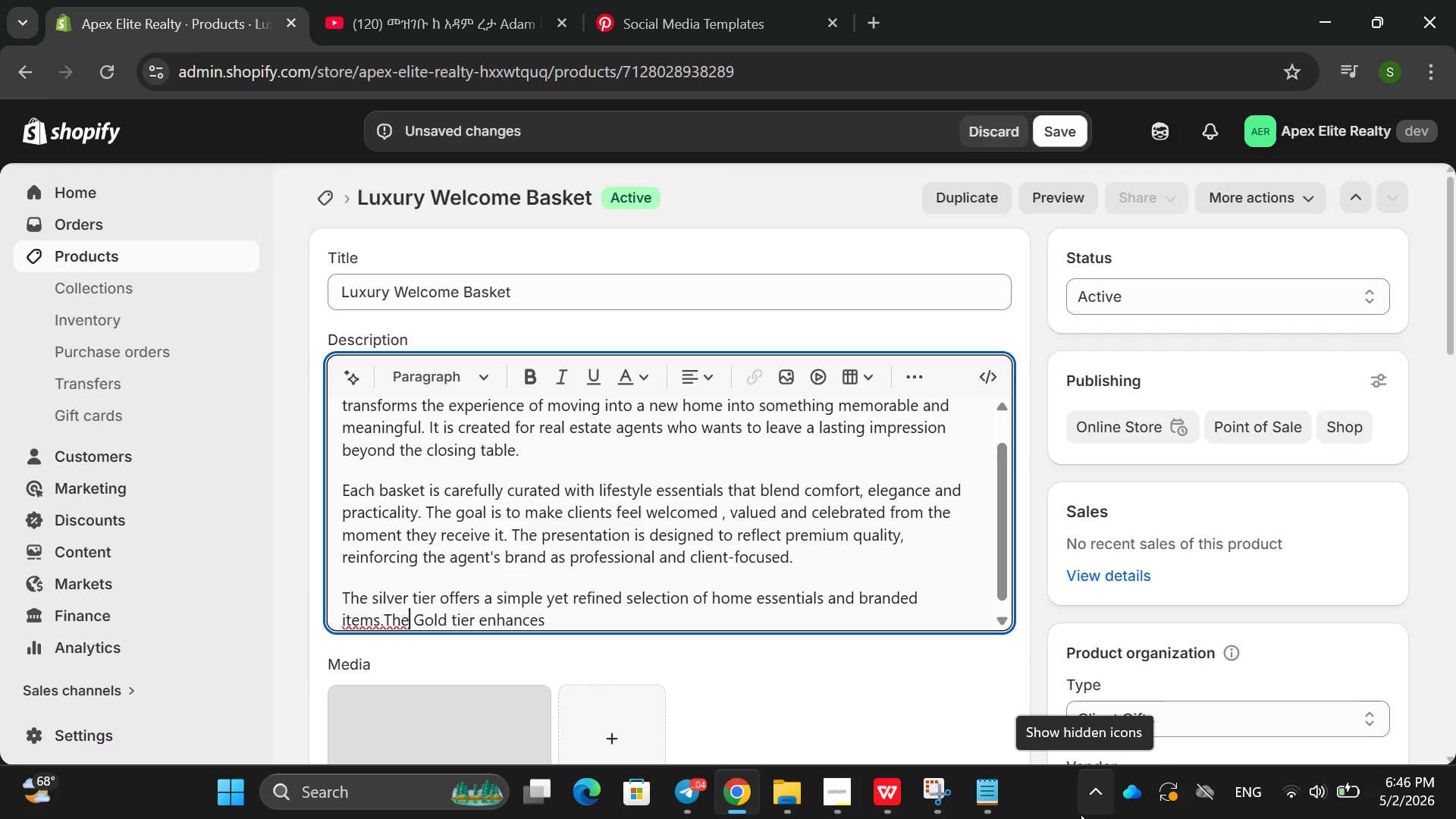 
key(ArrowLeft)
 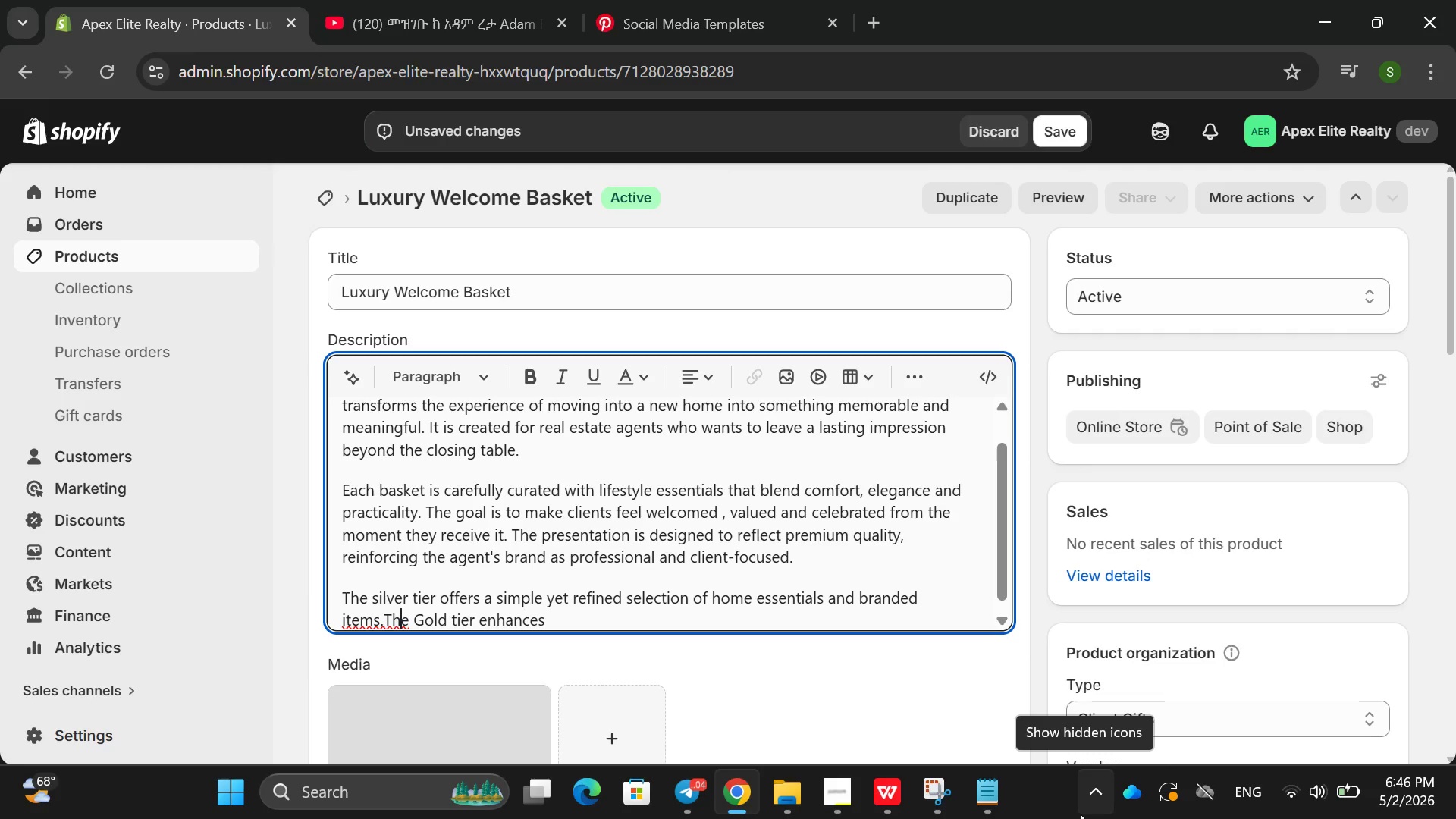 
key(ArrowLeft)
 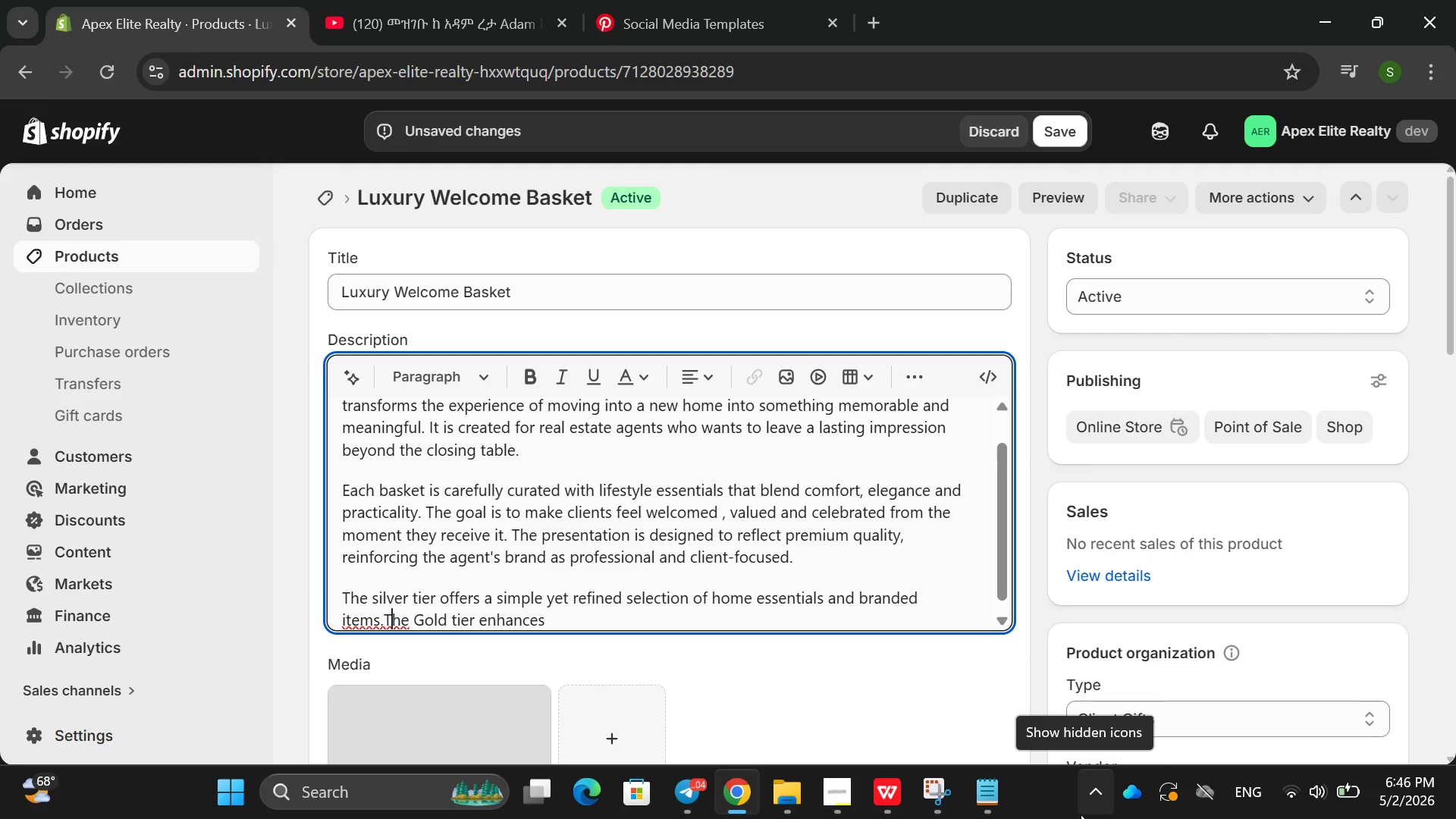 
key(ArrowLeft)
 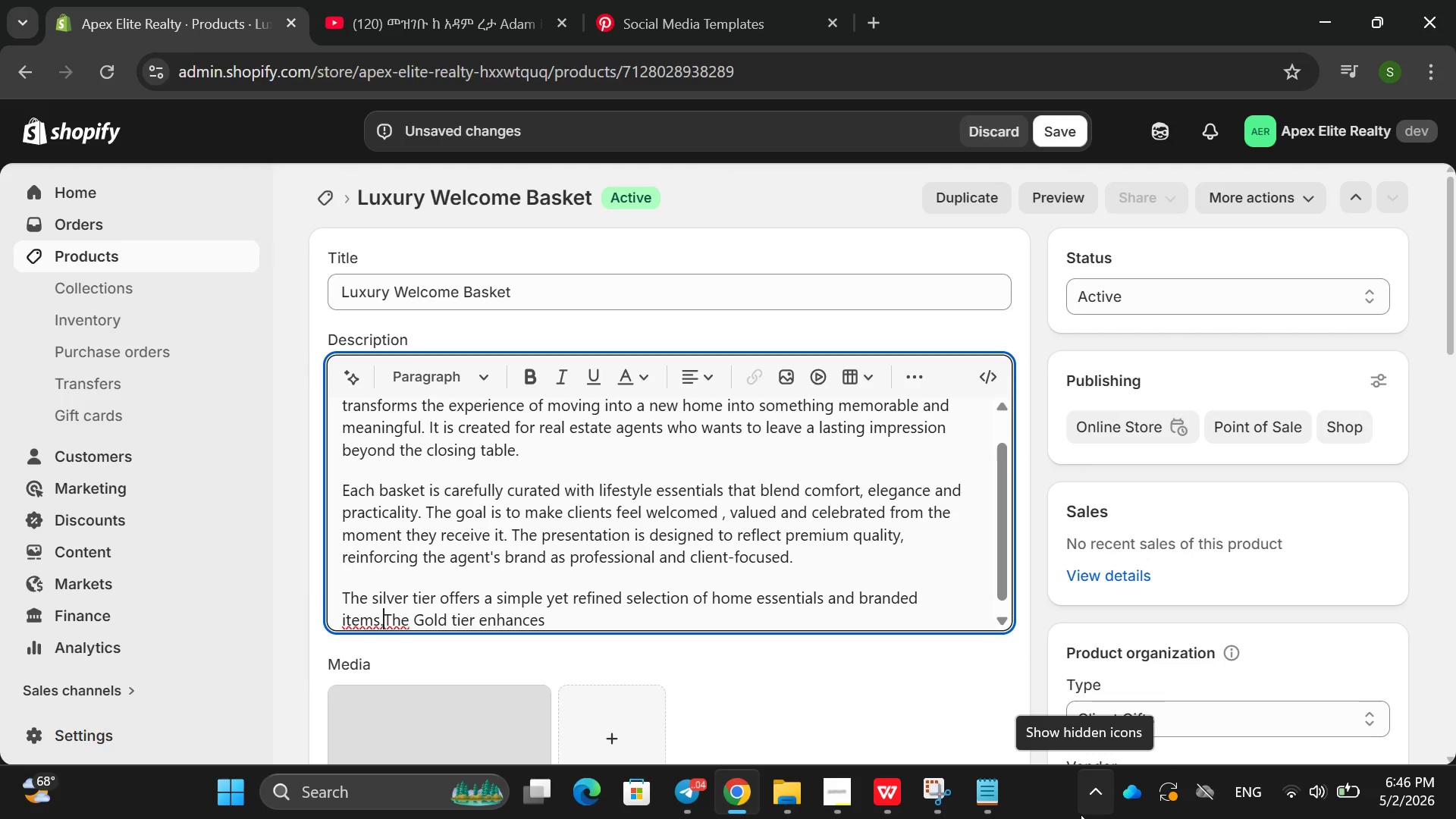 
key(Space)
 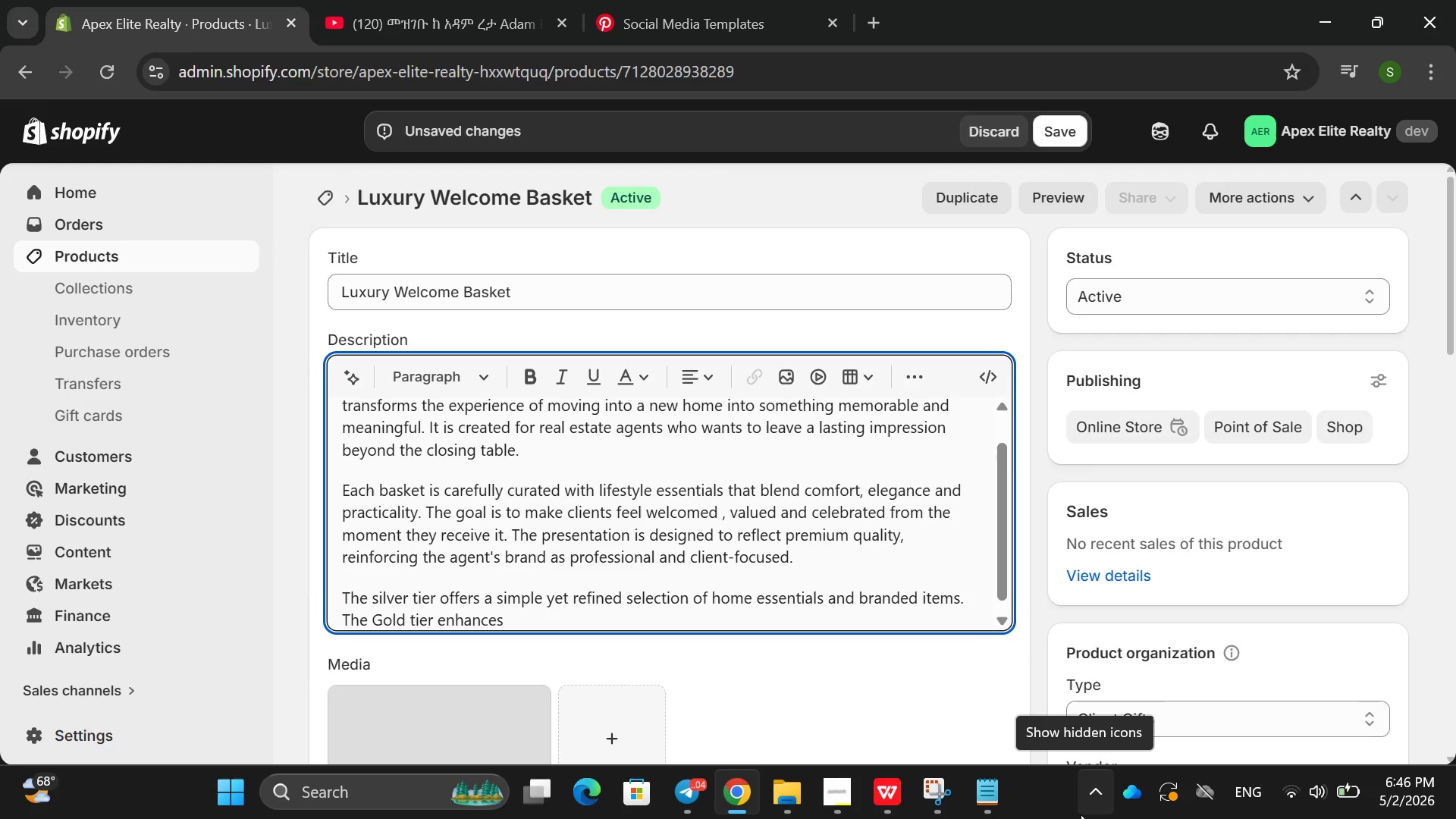 
key(ArrowRight)
 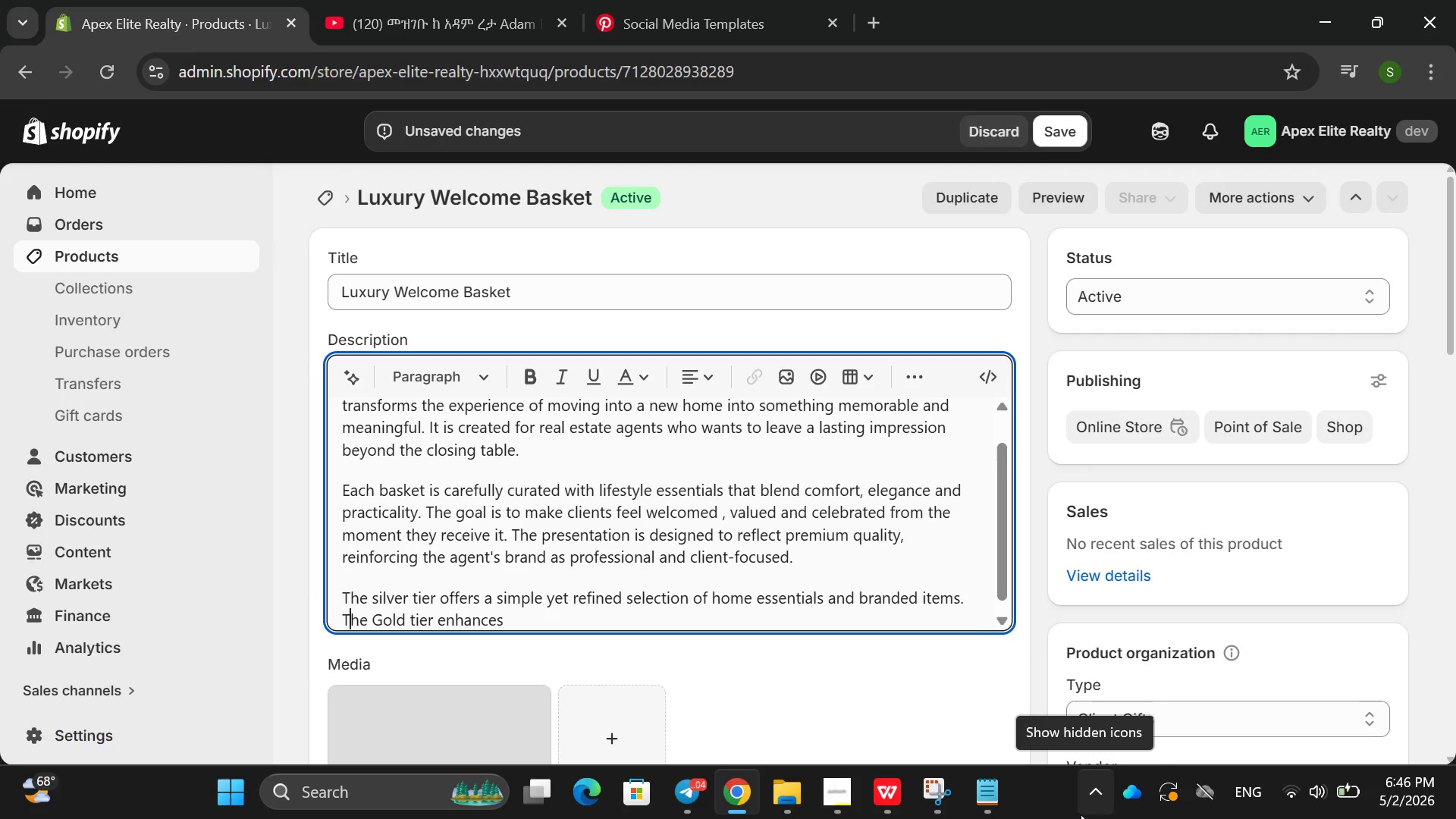 
hold_key(key=ArrowRight, duration=1.31)
 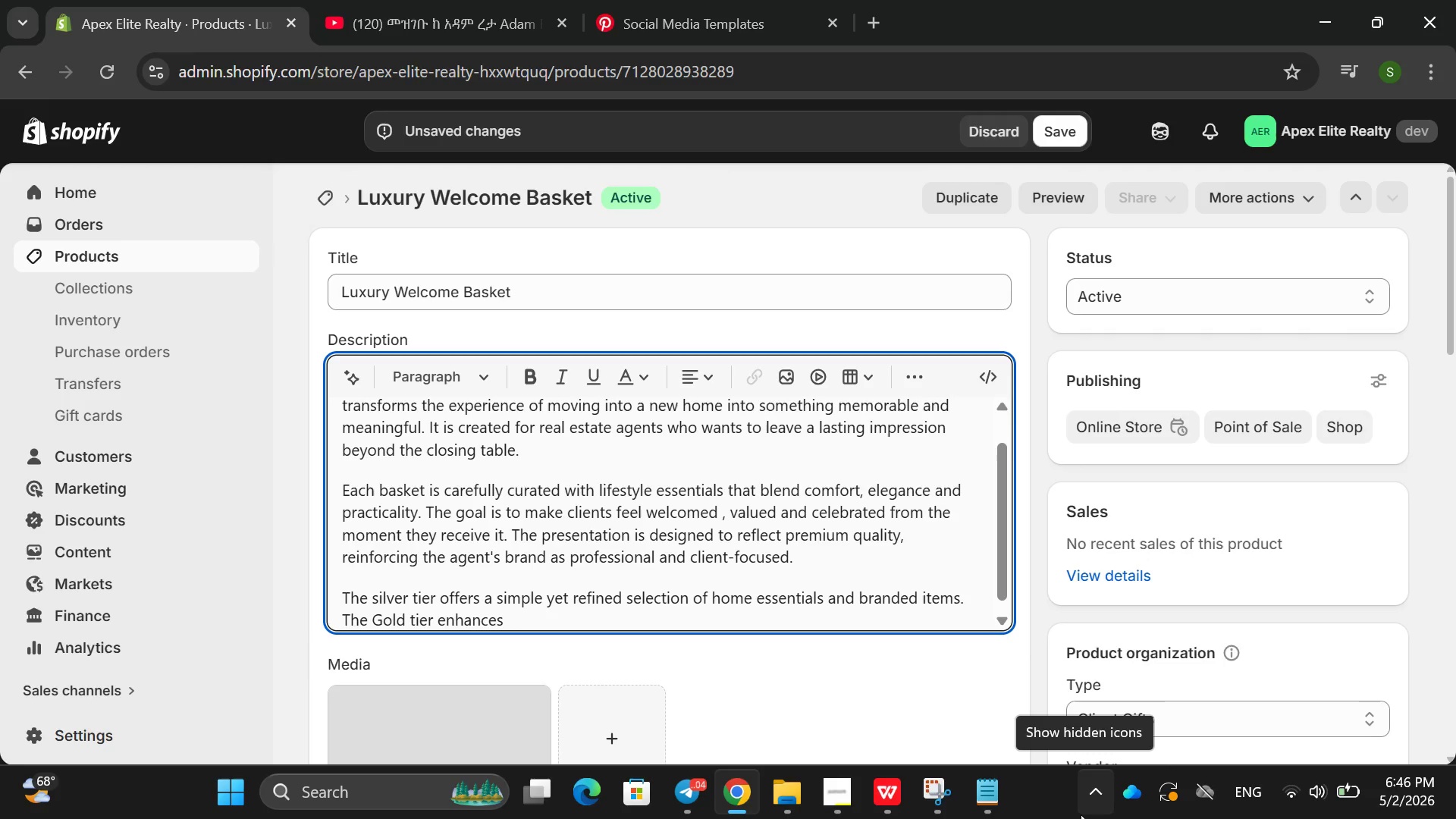 
type( the experienve with )
key(Backspace)
key(Backspace)
key(Backspace)
key(Backspace)
key(Backspace)
key(Backspace)
key(Backspace)
type(ce with upgt)
key(Backspace)
type(raded gourment )
key(Backspace)
key(Backspace)
key(Backspace)
type(e)
key(Backspace)
type(t productsm de)
key(Backspace)
key(Backspace)
key(Backspace)
key(Backspace)
type(, decotat)
key(Backspace)
key(Backspace)
type(ra)
key(Backspace)
key(Backspace)
type(ra)
key(Backspace)
key(Backspace)
key(Backspace)
type(ration)
key(Backspace)
key(Backspace)
key(Backspace)
type(ive home accents and premium packaging)
key(Backspace)
type(g. The Platium)
key(Backspace)
key(Backspace)
type(num fi)
key(Backspace)
key(Backspace)
type(tier elivers a luxury xons)
key(Backspace)
key(Backspace)
key(Backspace)
key(Backspace)
type(concierge )
key(Backspace)
type(=)
key(Backspace)
type(-stye ec)
key(Backspace)
type(xprienve)
key(Backspace)
key(Backspace)
type(ce, featueing)
key(Backspace)
key(Backspace)
key(Backspace)
key(Backspace)
key(Backspace)
key(Backspace)
type(a)
key(Backspace)
type(tueing )
 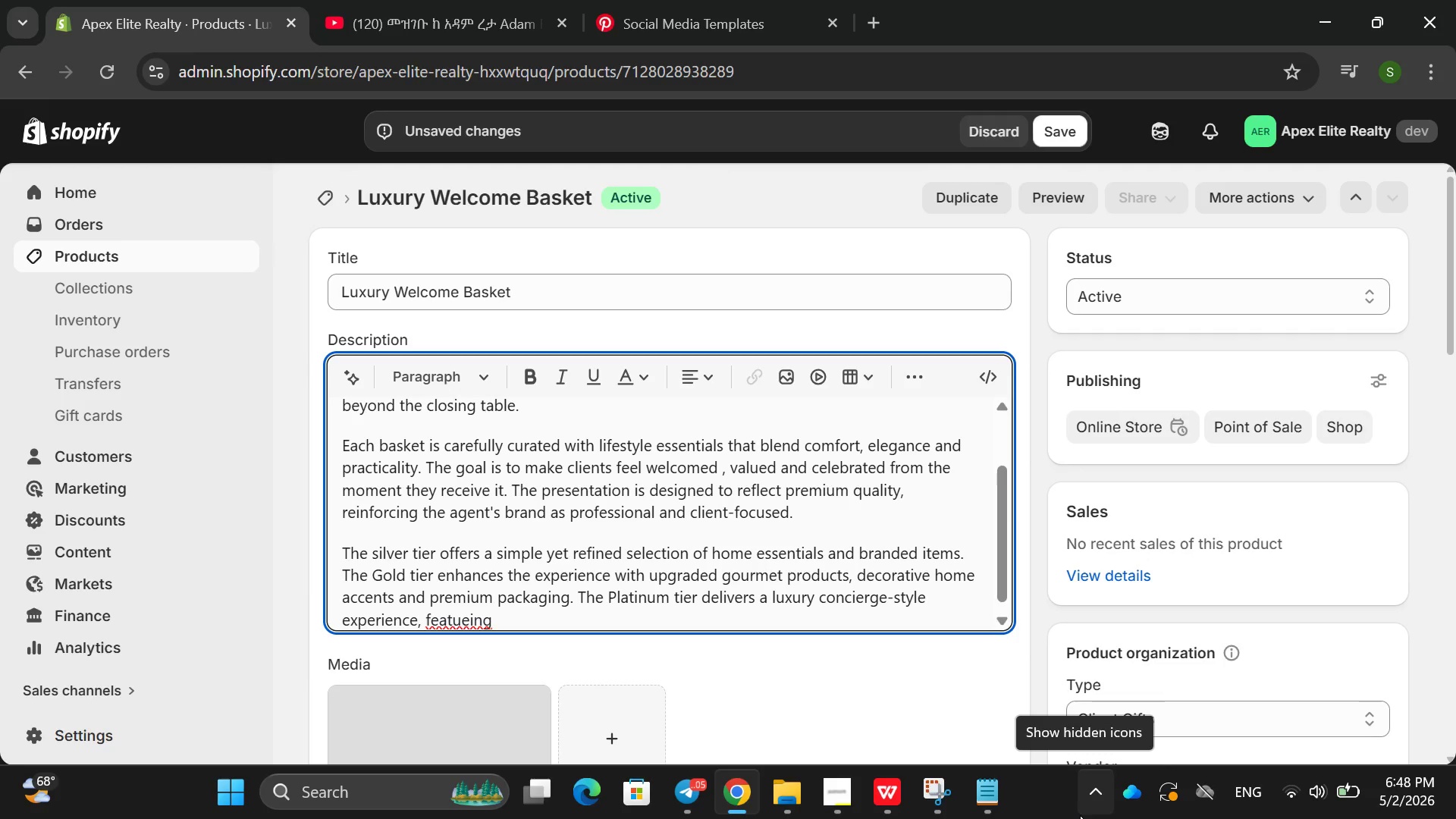 
type(high)
key(Backspace)
key(Backspace)
key(Backspace)
key(Backspace)
key(Backspace)
key(Backspace)
key(Backspace)
key(Backspace)
key(Backspace)
type(t)
key(Backspace)
type(ring high-end arus)
key(Backspace)
key(Backspace)
type(tisi)
key(Backspace)
type(anal items, exclusive home accessoried)
key(Backspace)
type(s )
key(Backspace)
type(,a nd pe)
key(Backspace)
key(Backspace)
key(Backspace)
key(Backspace)
key(Backspace)
key(Backspace)
key(Backspace)
type( and ep)
key(Backspace)
key(Backspace)
type(prsonalized finisheing )
 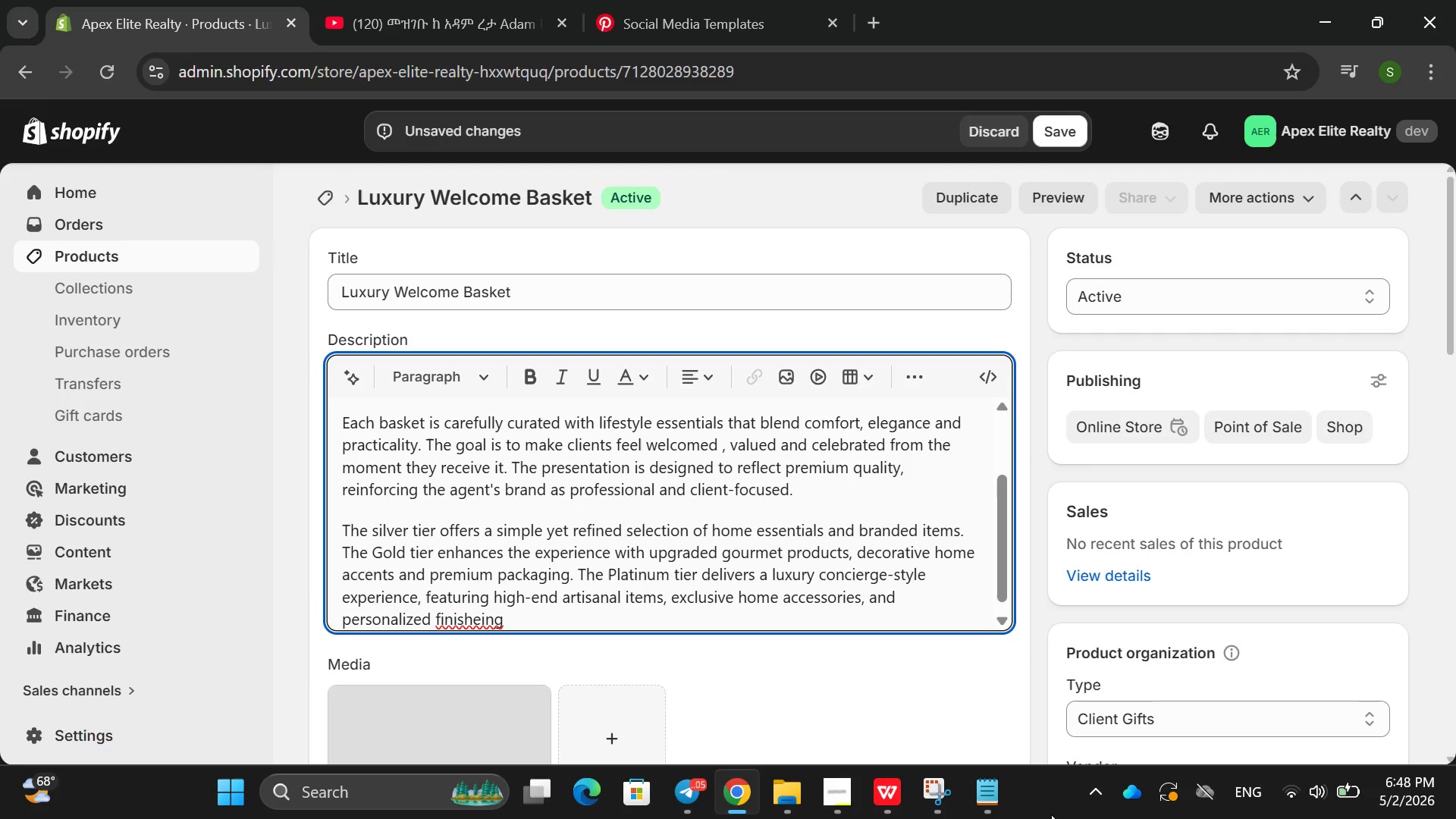 
key(Backspace)
key(Backspace)
type(hing)
 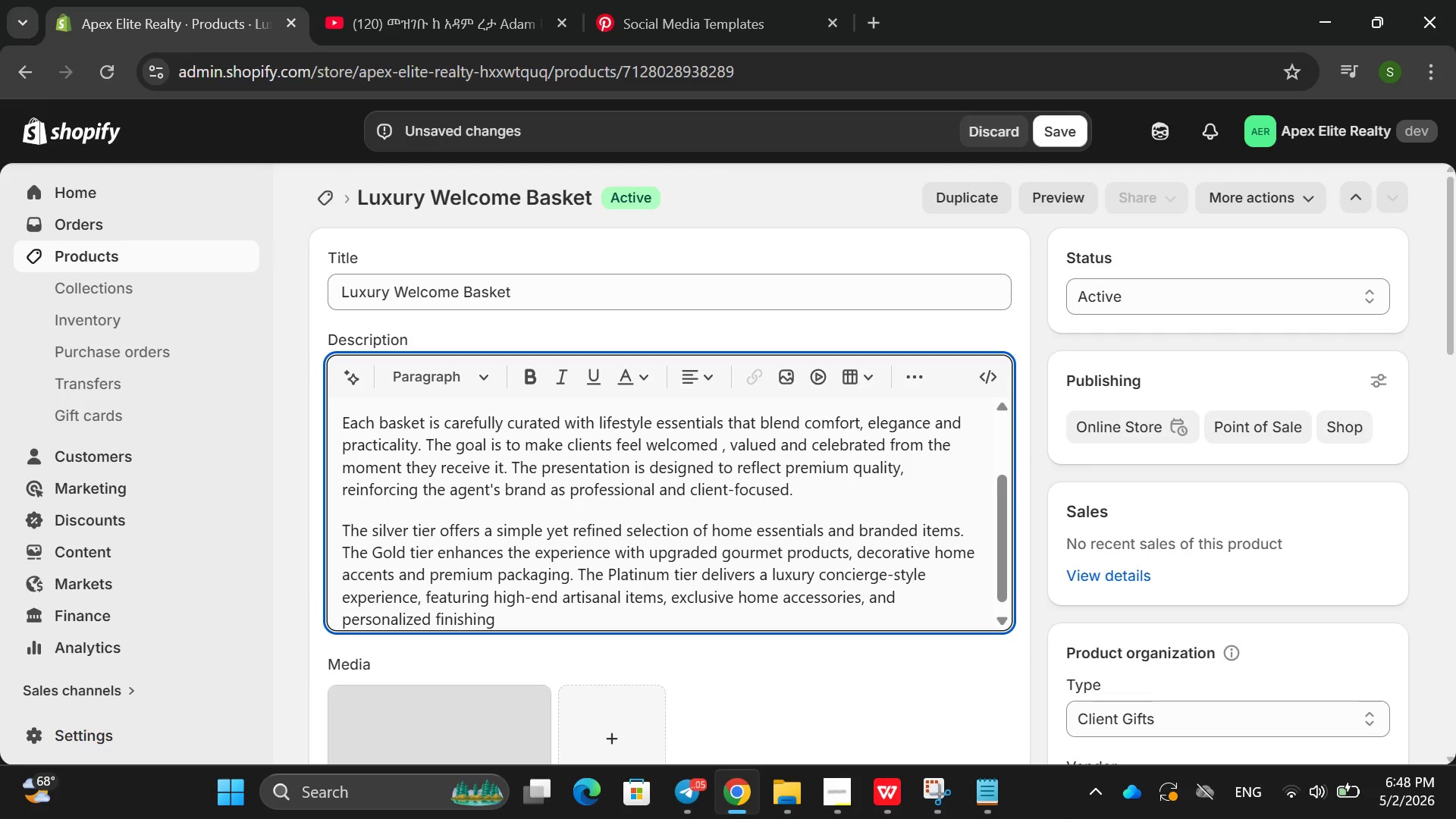 
left_click([829, 796])
 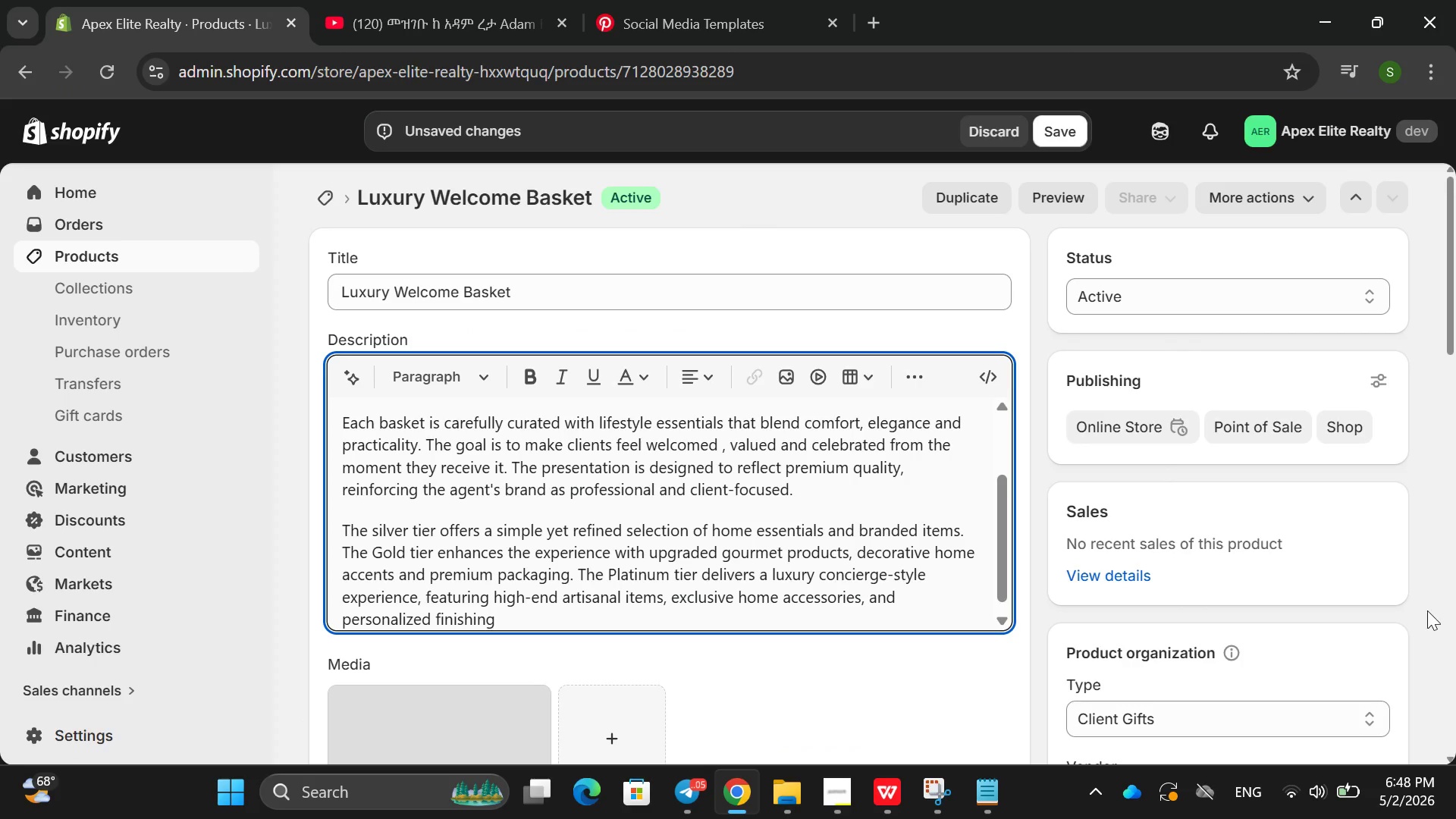 
key(Space)
 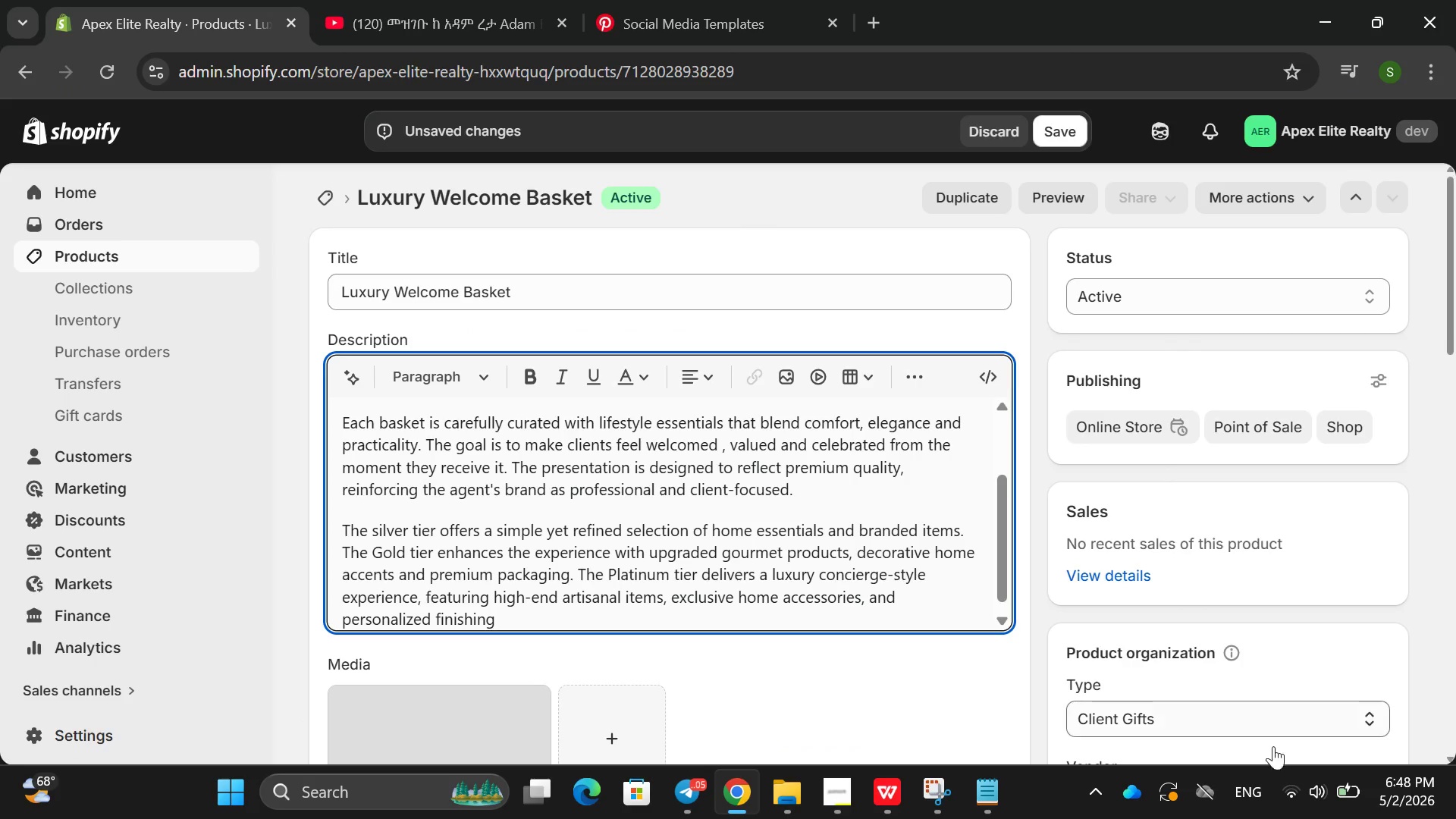 
mouse_move([1131, 805])
 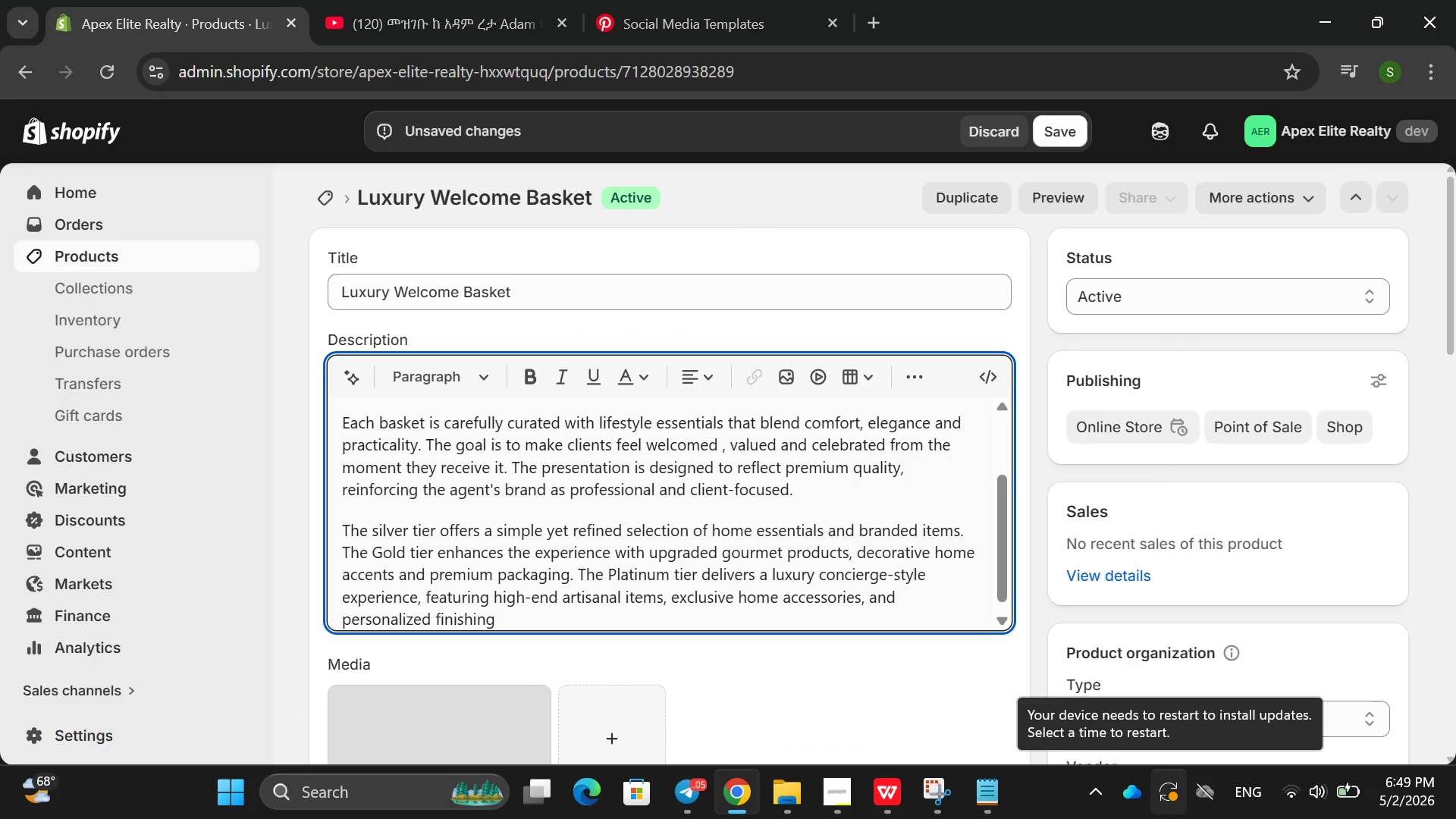 
wait(8.72)
 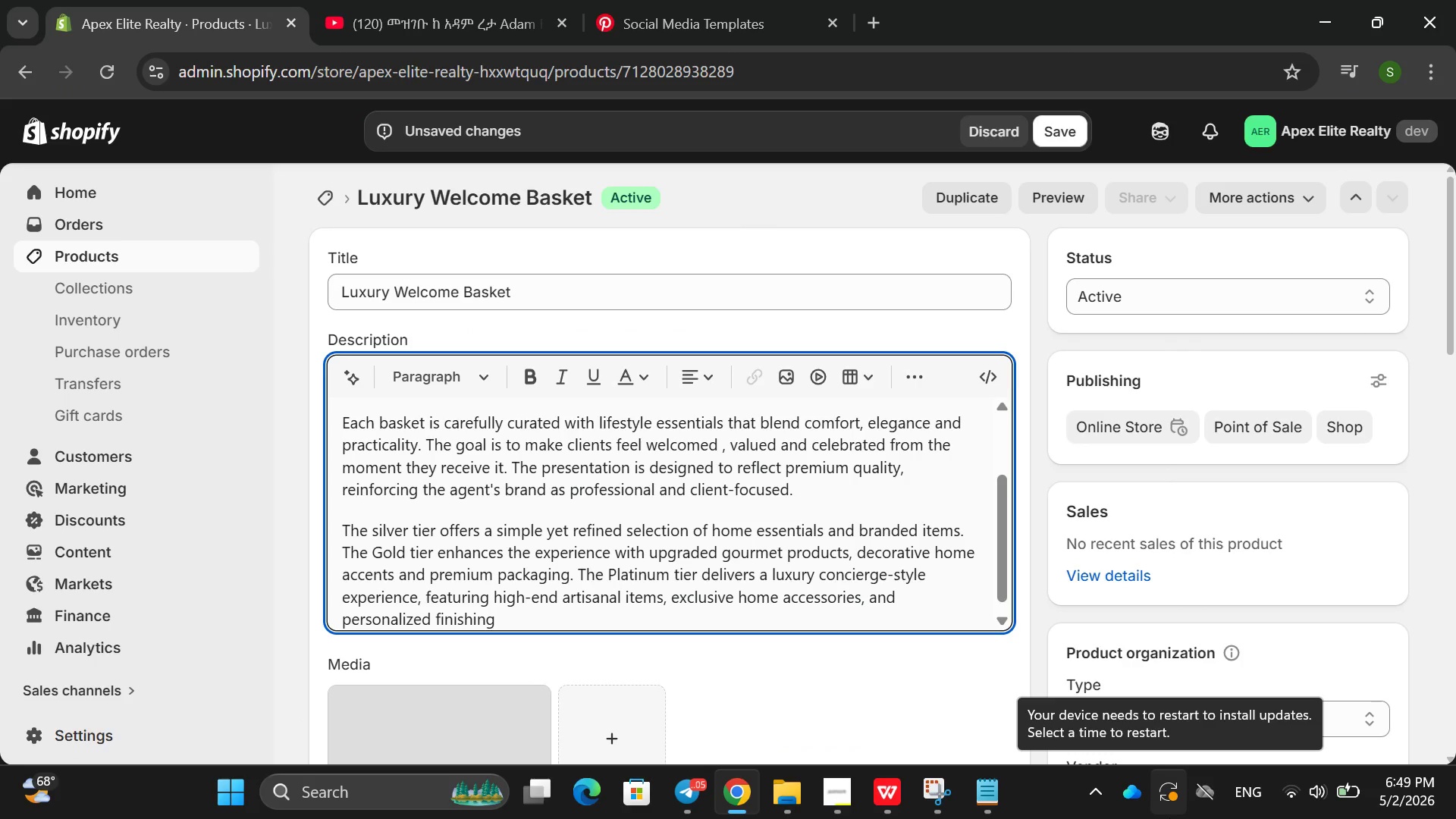 
type(touches.)
 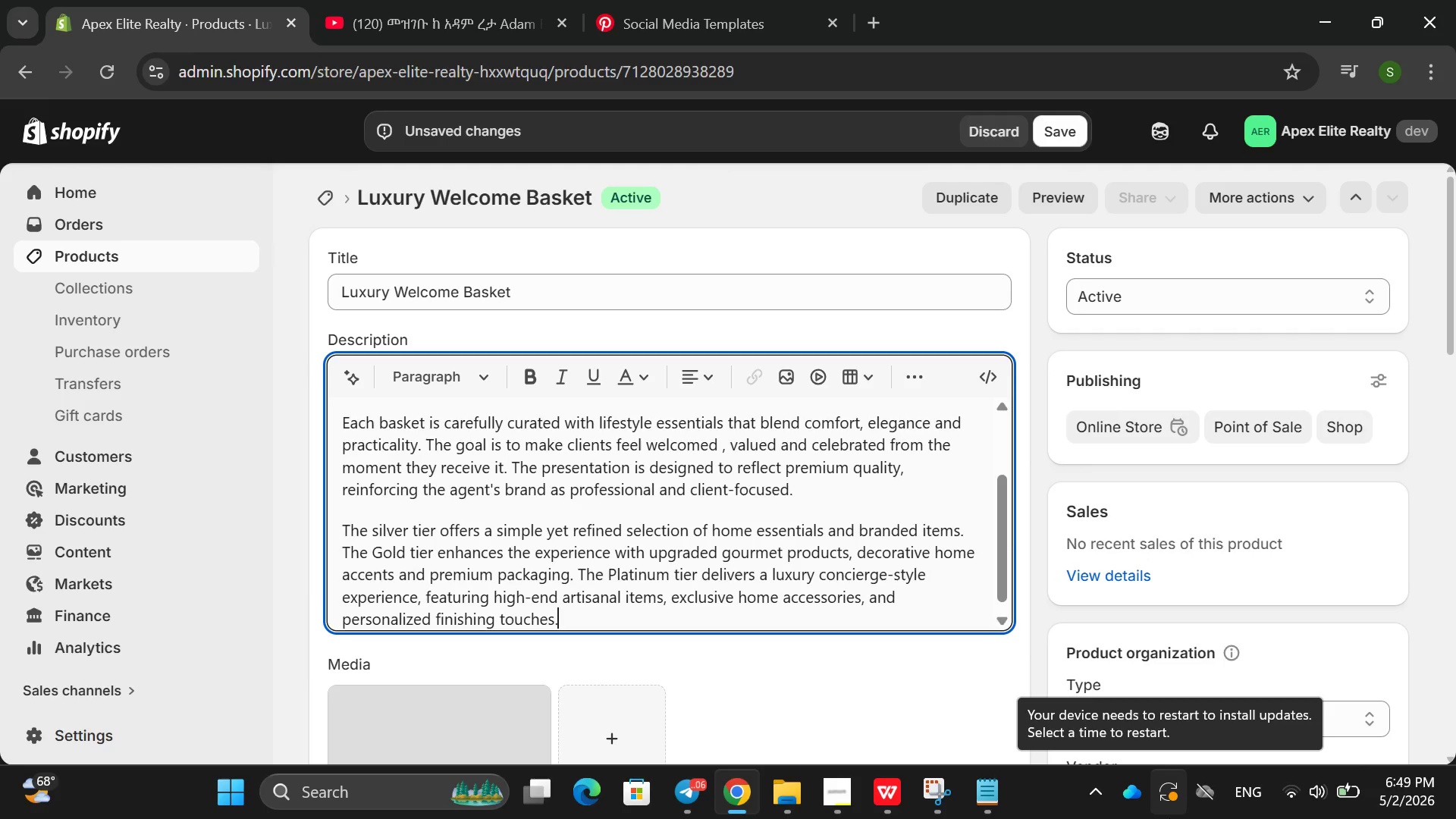 
key(Enter)
 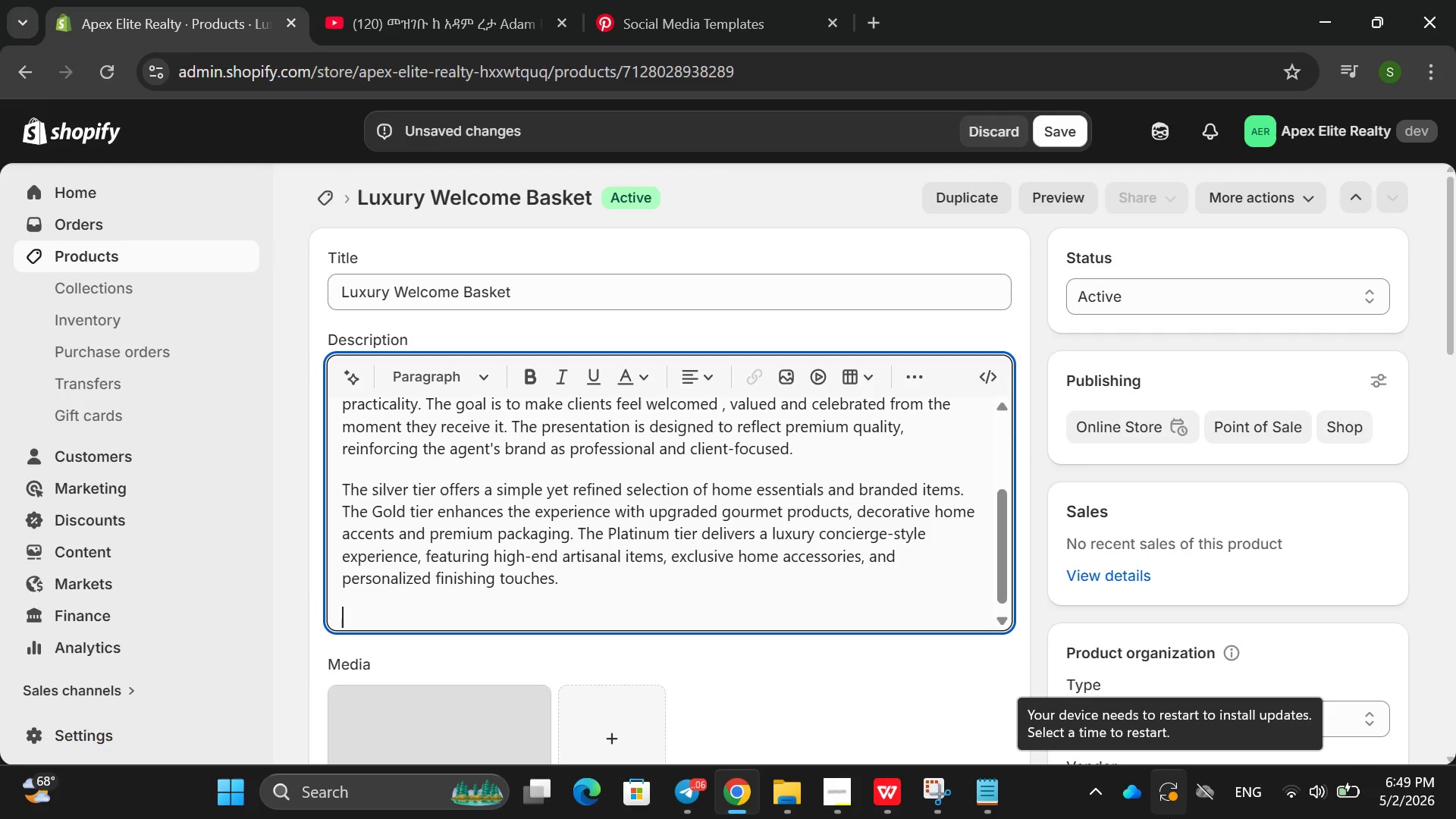 
type(This product is ideal for closing gifts a)
key(Backspace)
key(Backspace)
type(, client ob)
key(Backspace)
type(nboardingma)
key(Backspace)
key(Backspace)
type(, and referral )
key(Backspace)
type(-bulding stra)
key(Backspace)
key(Backspace)
key(Backspace)
key(Backspace)
key(Backspace)
key(Backspace)
key(Backspace)
key(Backspace)
key(Backspace)
key(Backspace)
type(ilding sta)
key(Backspace)
type(rater)
key(Backspace)
type(giers )
key(Backspace)
type(. It )
key(Backspace)
key(Backspace)
key(Backspace)
key(Backspace)
 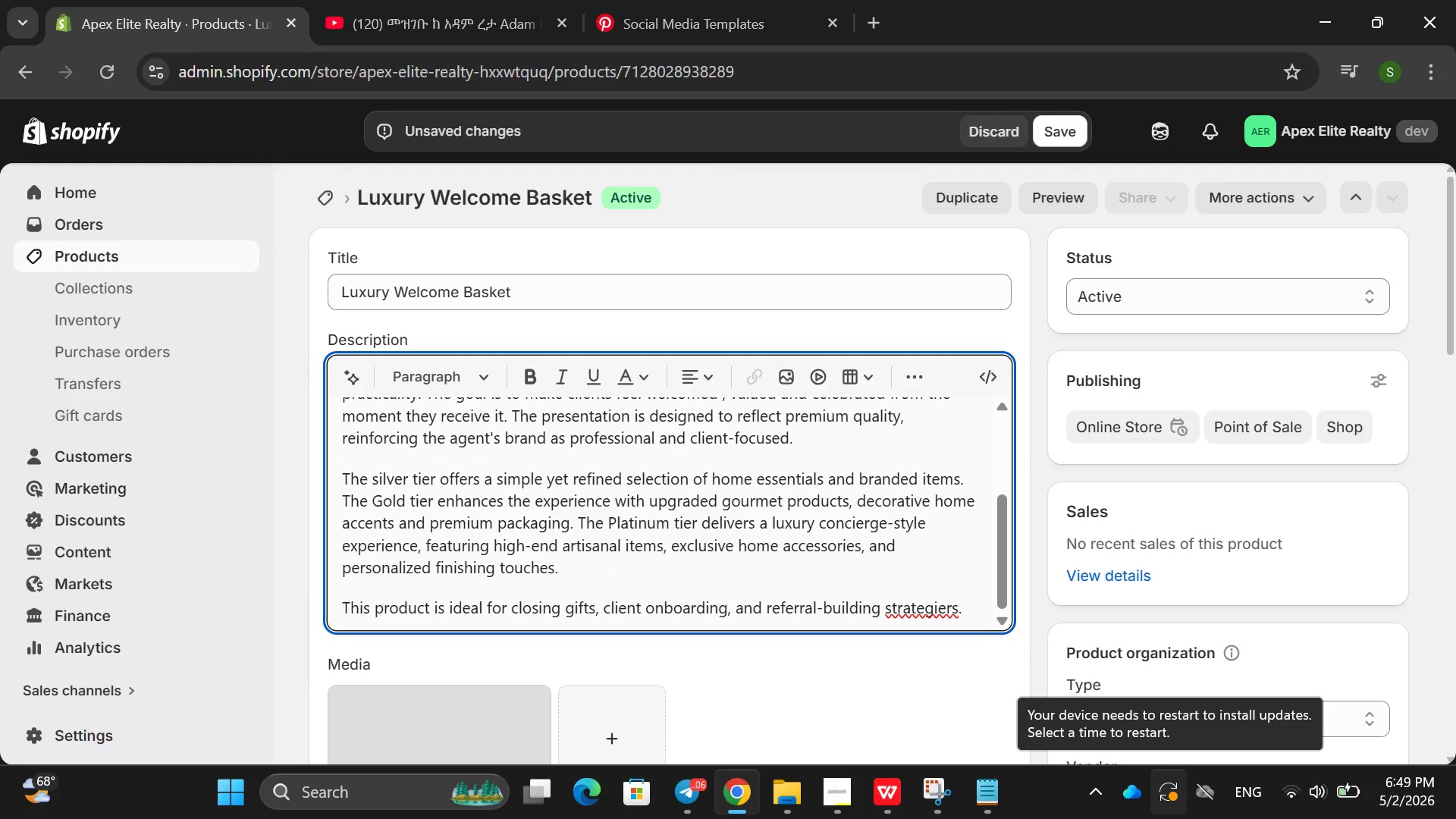 
wait(22.67)
 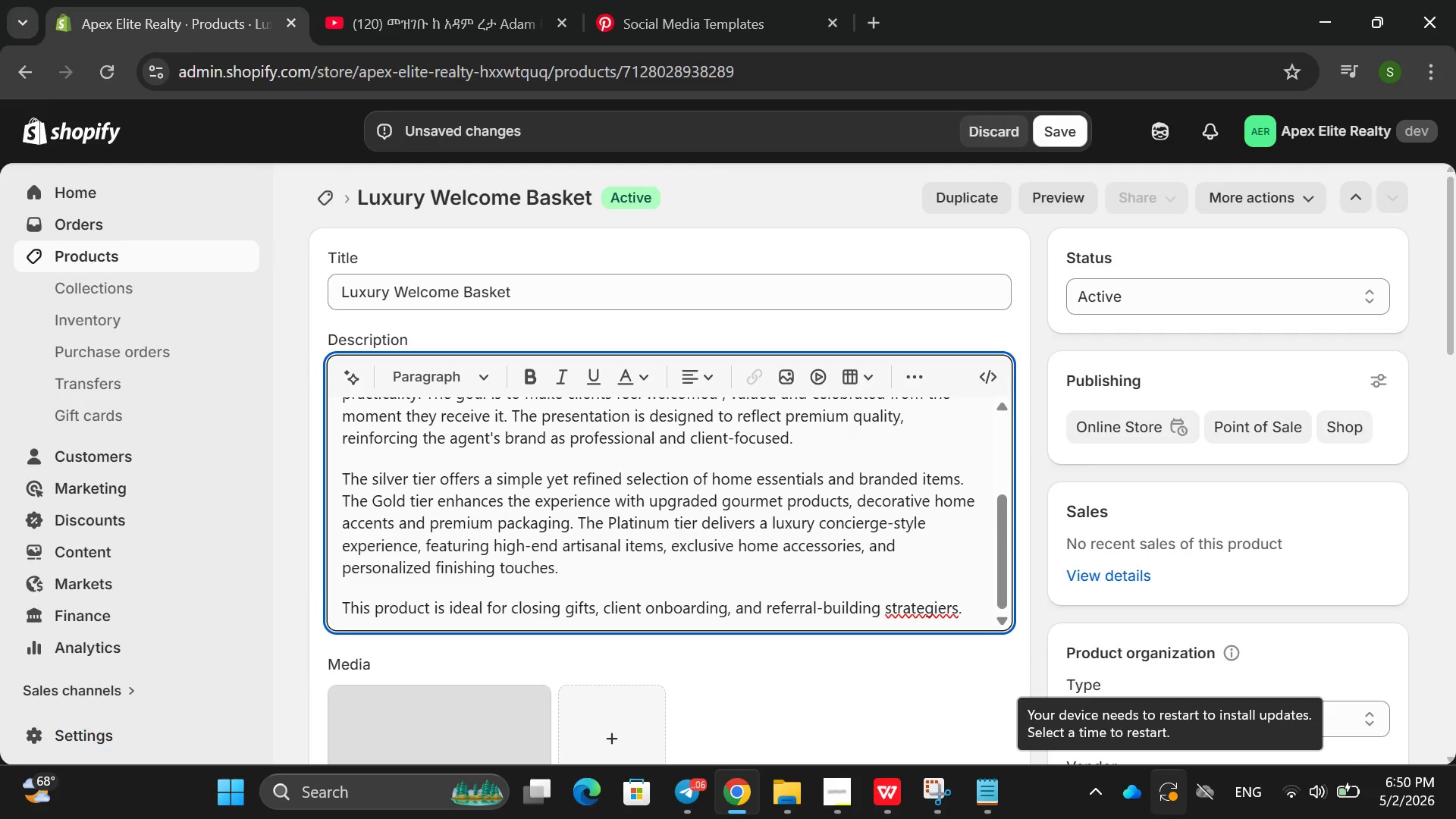 
key(Backspace)
key(Backspace)
key(Backspace)
key(Backspace)
key(Backspace)
key(Backspace)
key(Backspace)
type(egies. It helps agents sst)
key(Backspace)
key(Backspace)
type(trengthen emotional connectiona)
key(Backspace)
type(s and tuen )
key(Backspace)
key(Backspace)
type(rn)
key(Backspace)
key(Backspace)
key(Backspace)
type(rn transactiona)
key(Backspace)
type(s into long-term real)
key(Backspace)
key(Backspace)
type(lationships. Every details)
key(Backspace)
type( is designed to communiv)
key(Backspace)
type(cate appreciation and elevate the client experiei)
key(Backspace)
key(Backspace)
type(env)
key(Backspace)
type(ce.)
 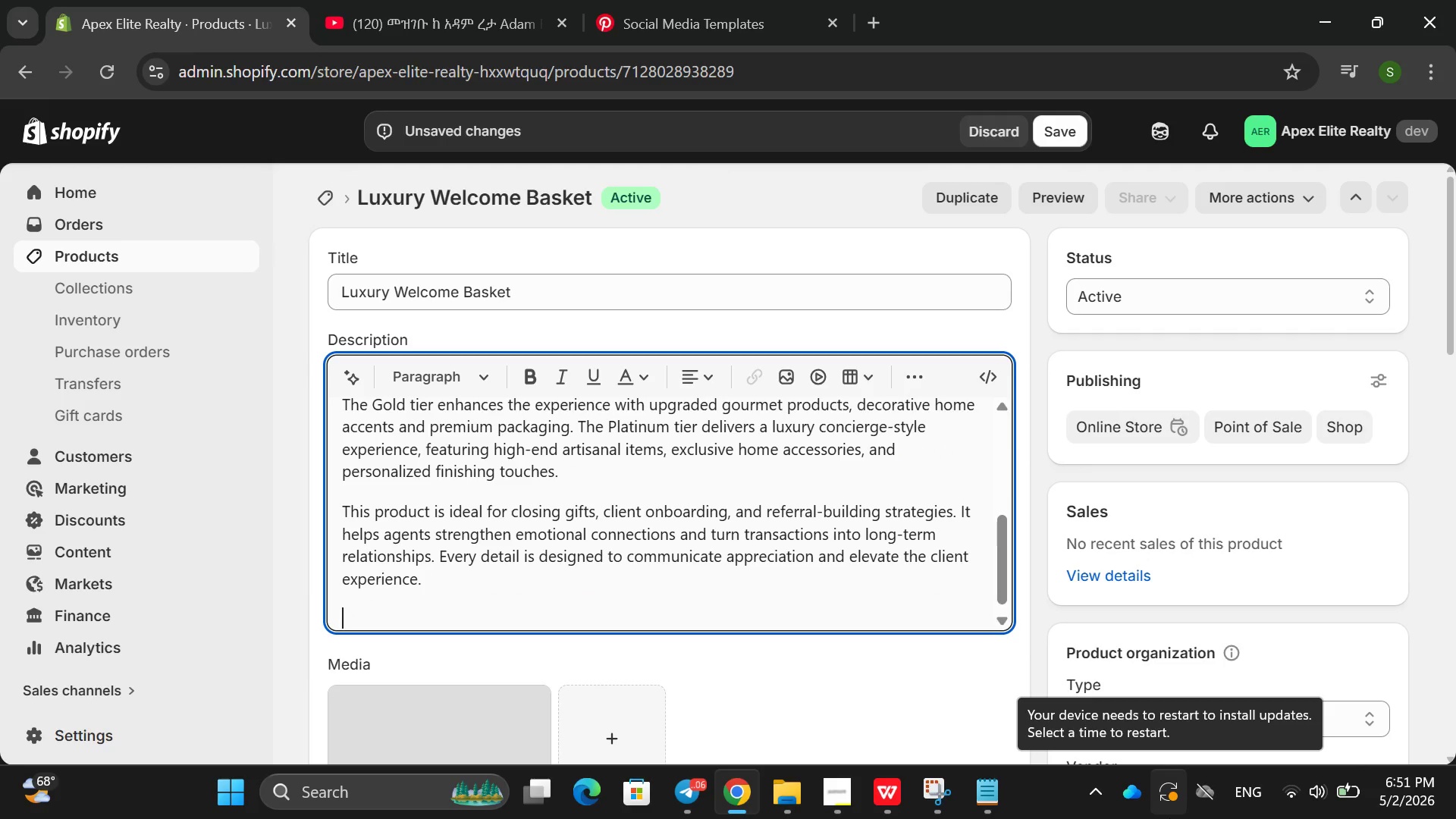 
 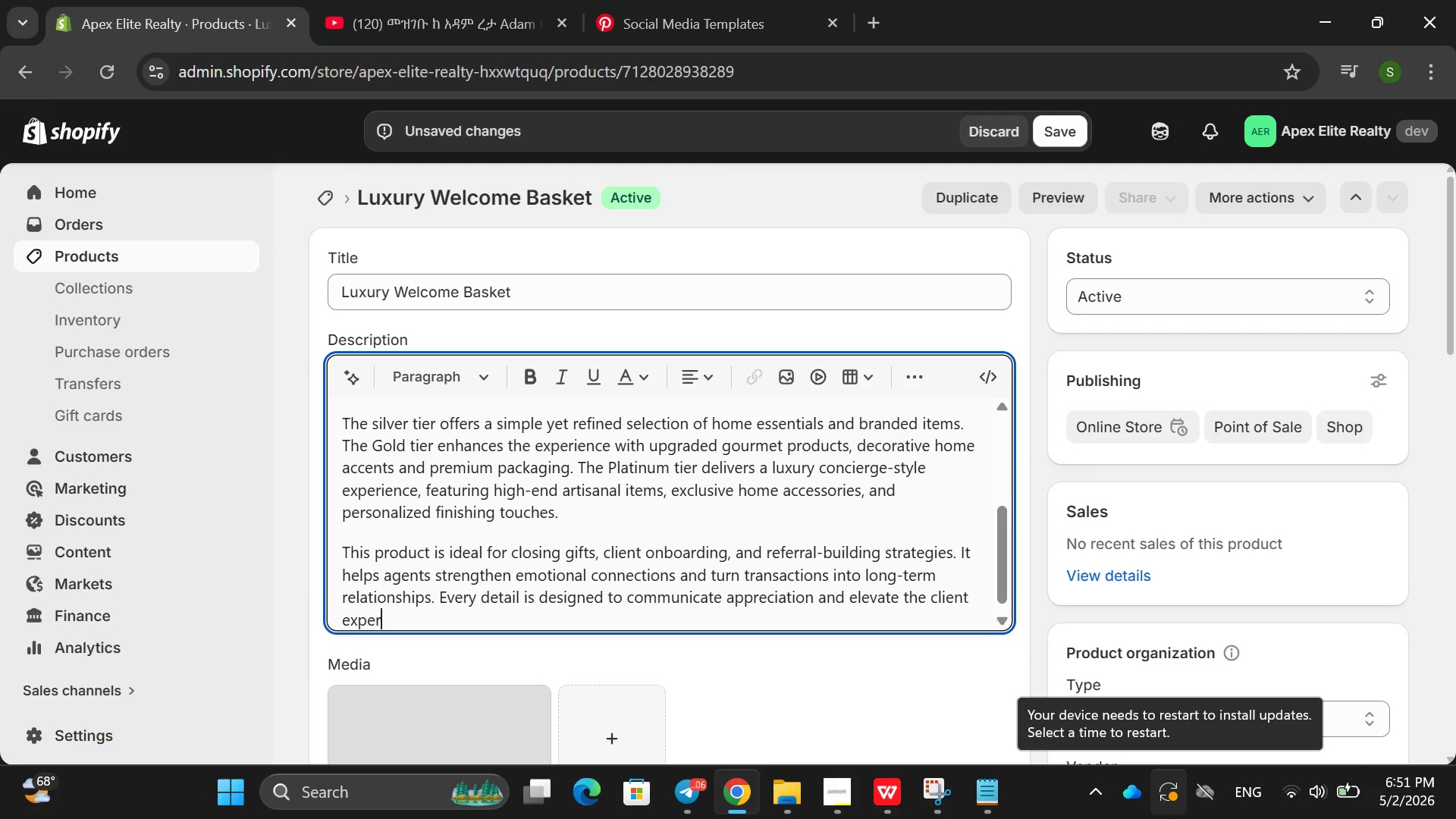 
key(Enter)
 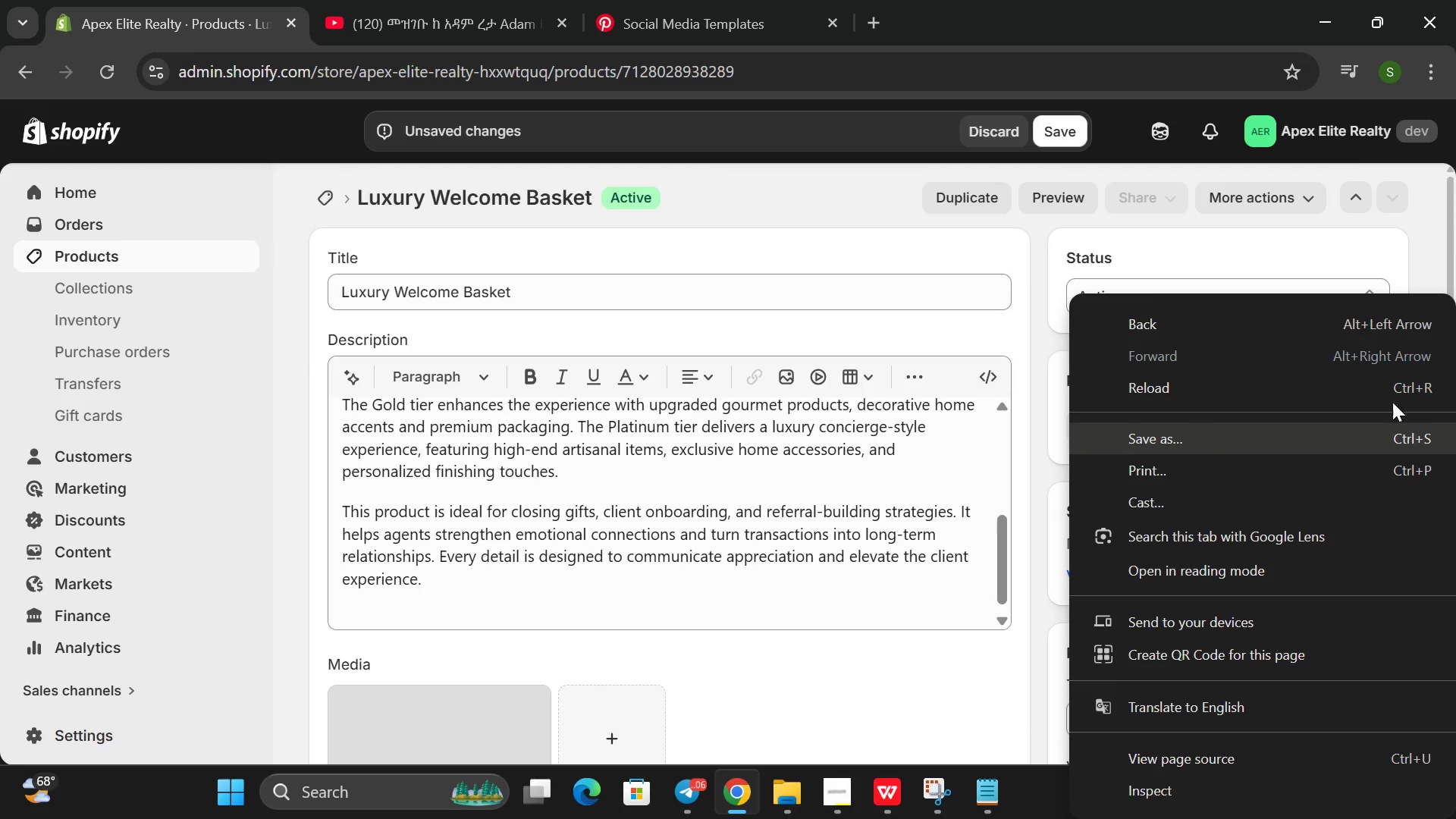 
wait(5.3)
 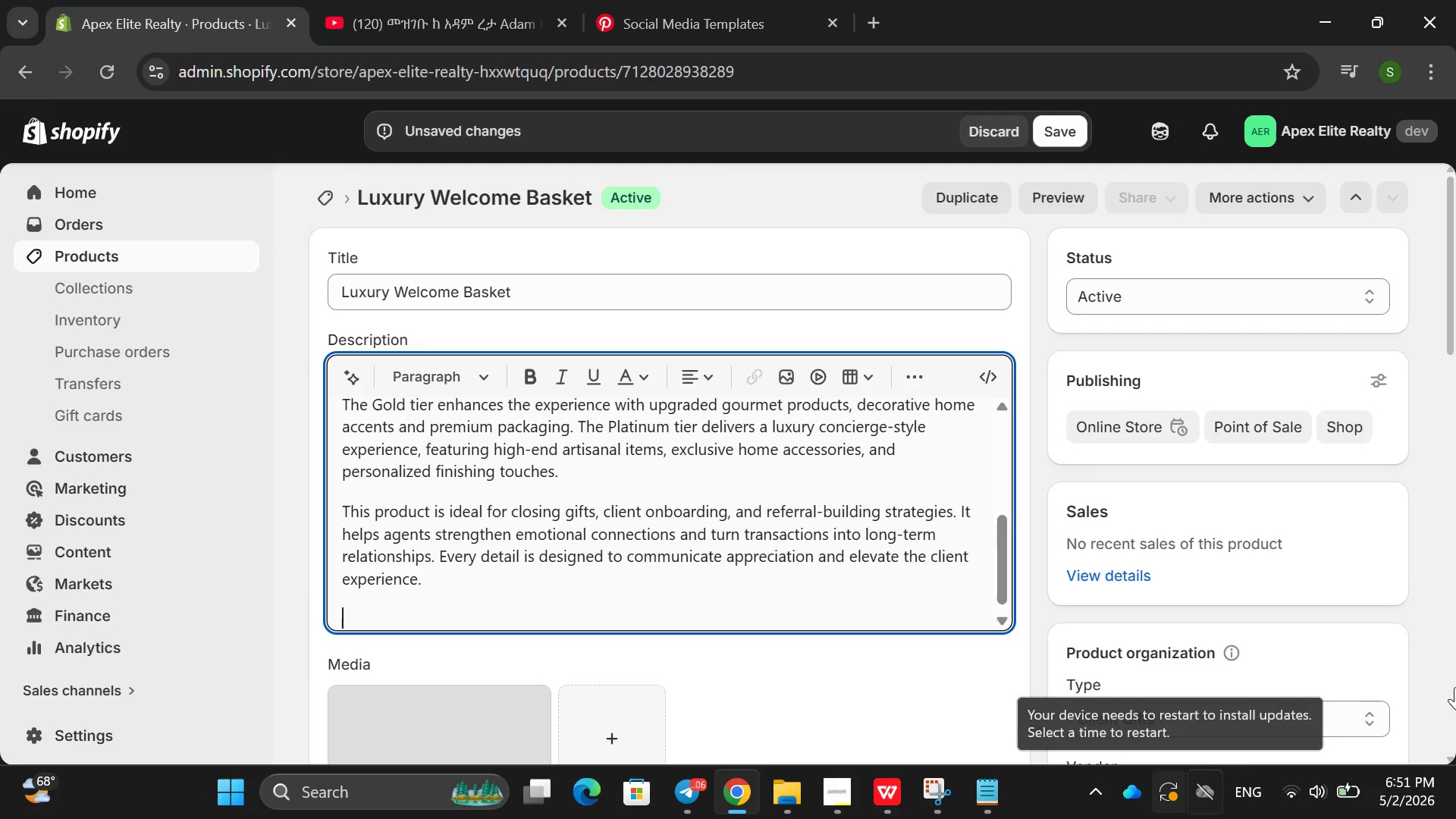 
left_click([711, 350])
 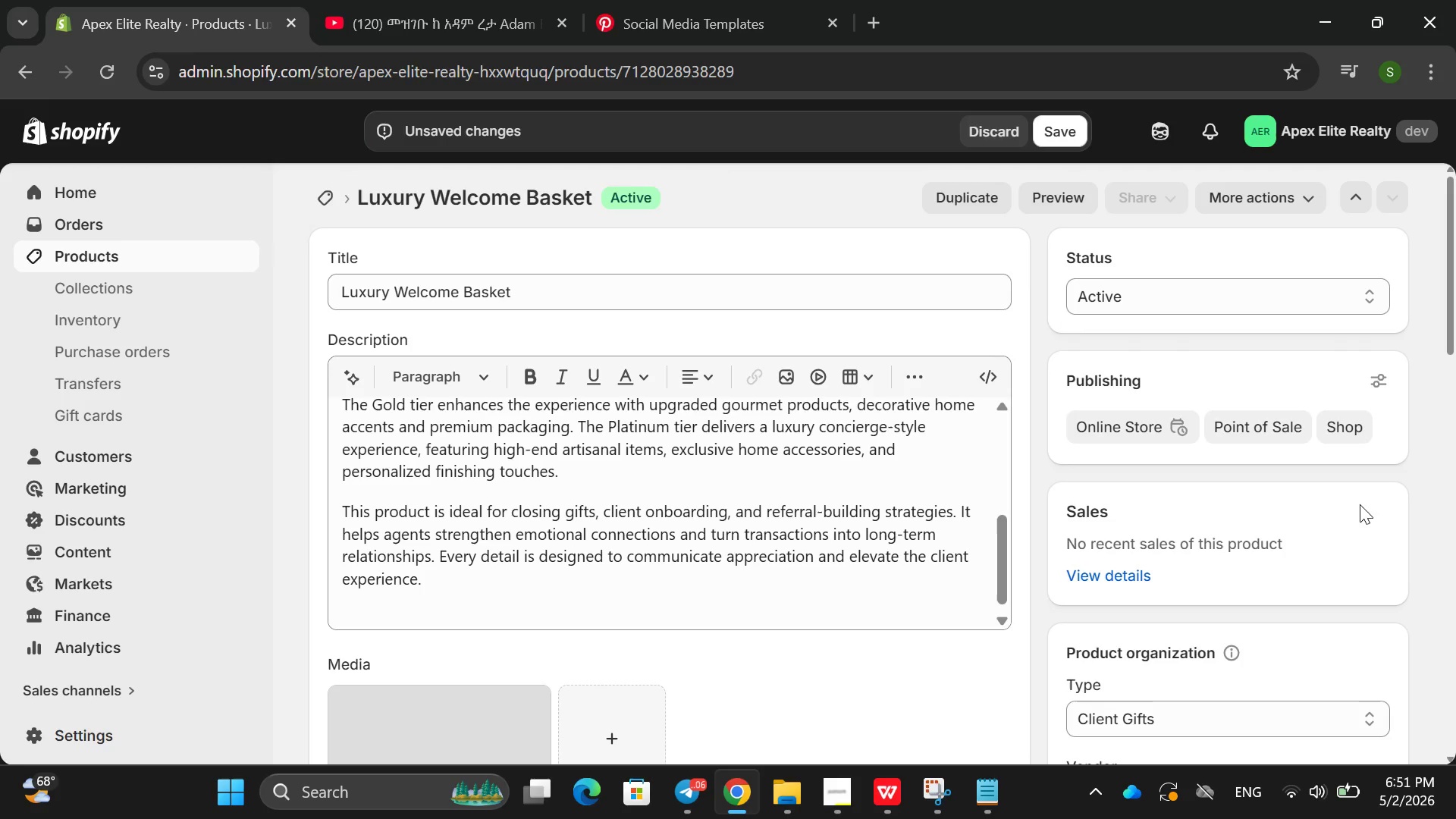 
scroll: coordinate [1229, 503], scroll_direction: down, amount: 4.0
 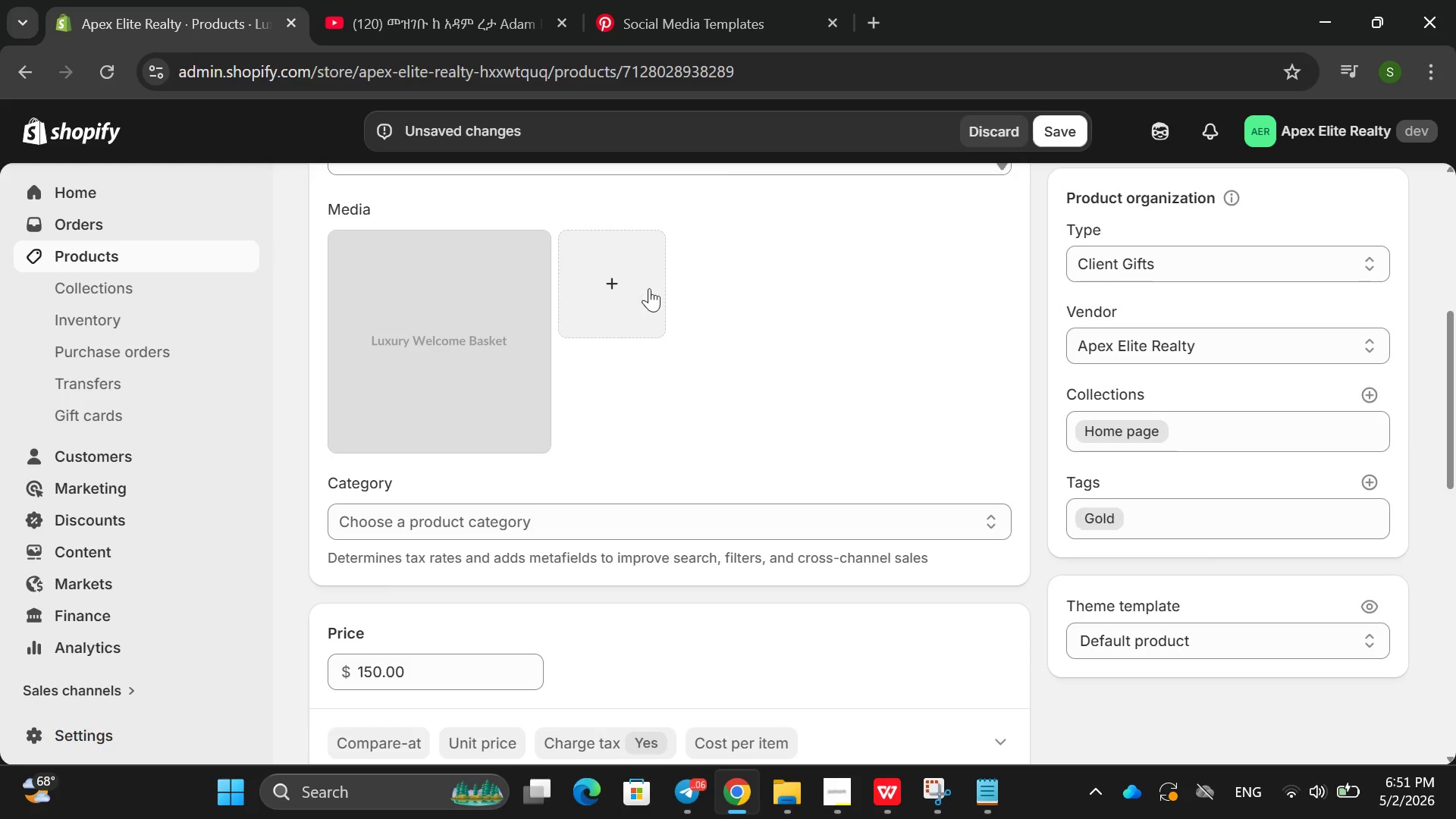 
left_click([633, 280])
 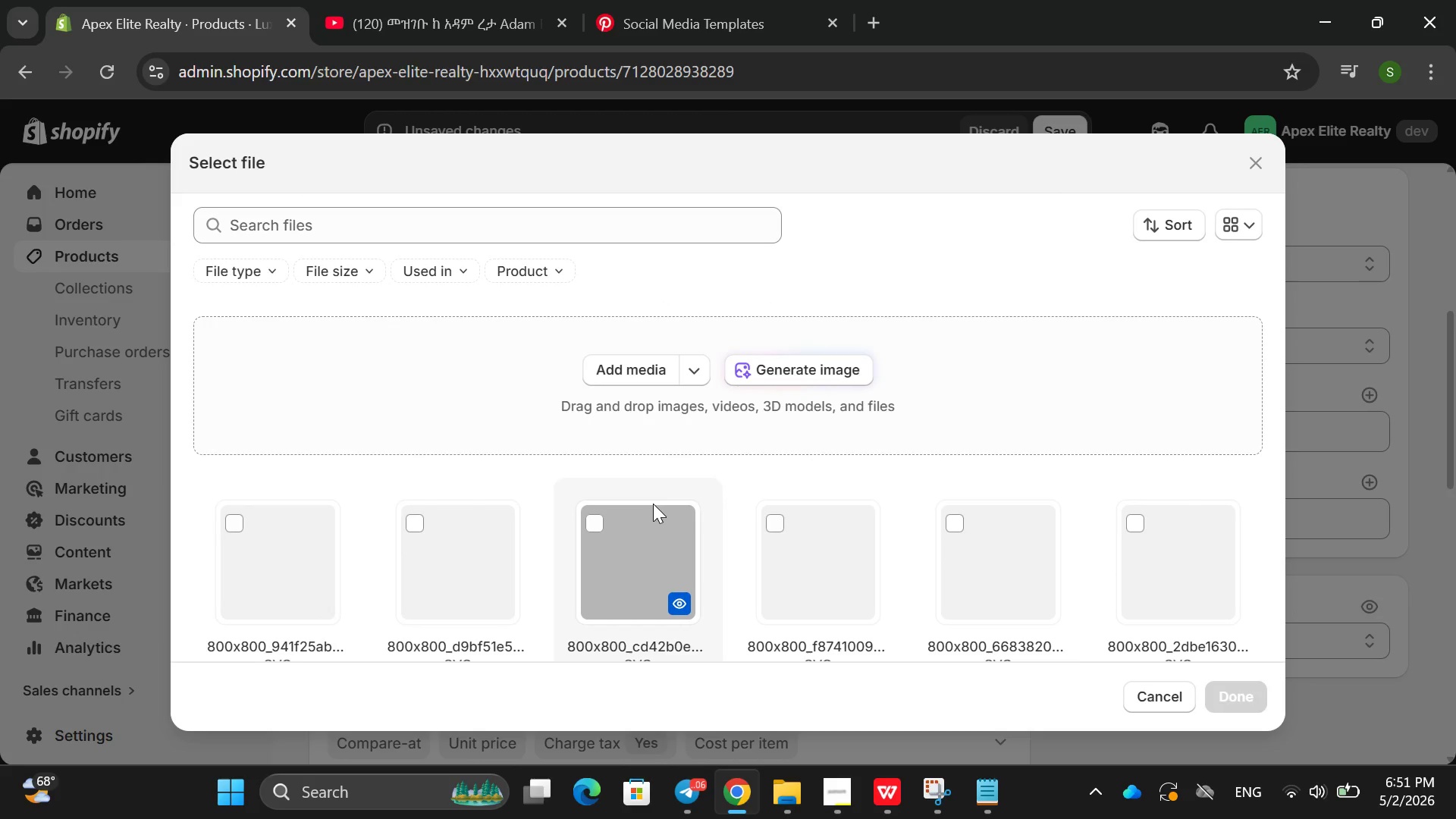 
left_click_drag(start_coordinate=[1455, 375], to_coordinate=[1350, 0])
 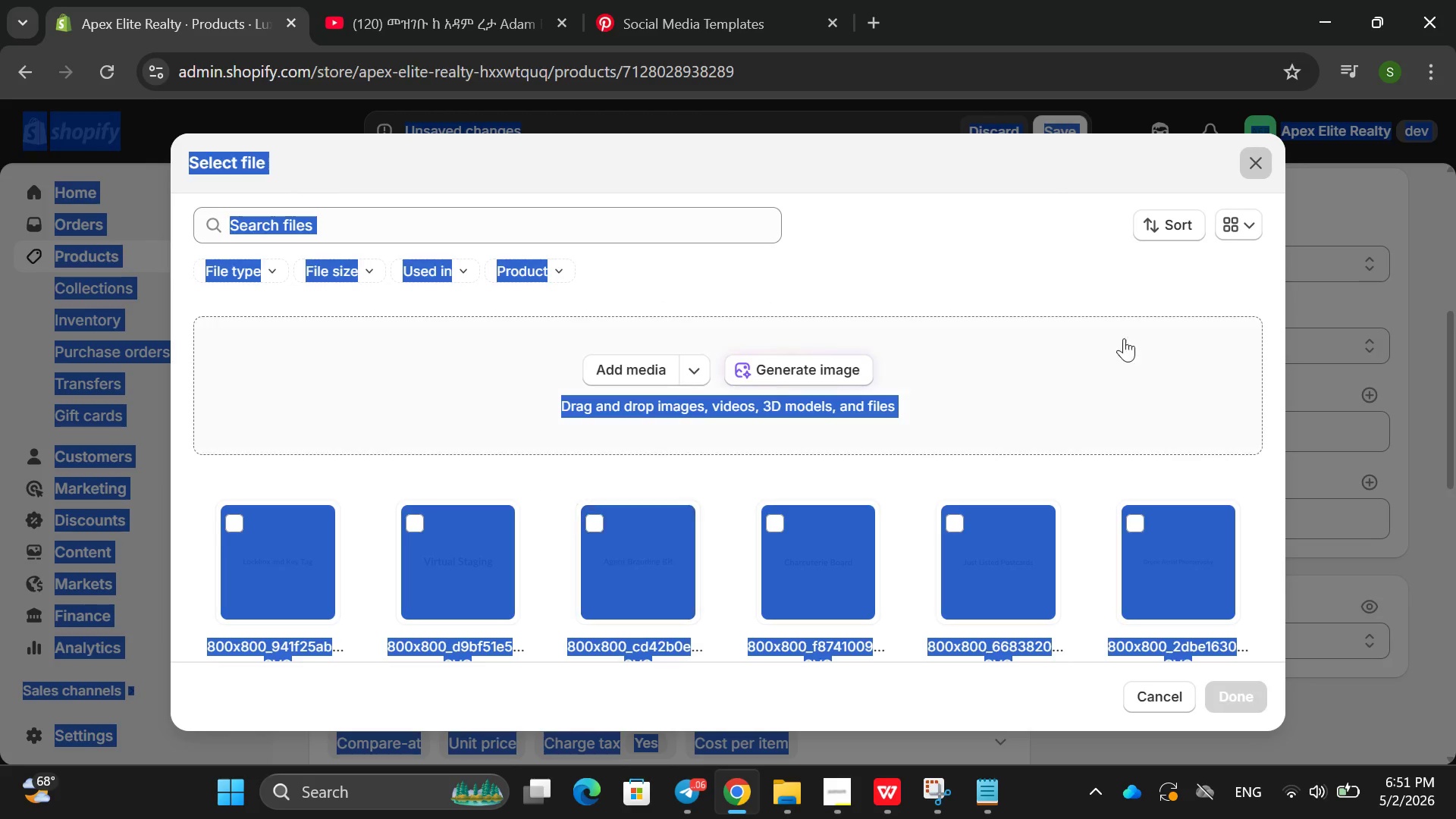 
left_click([1145, 338])
 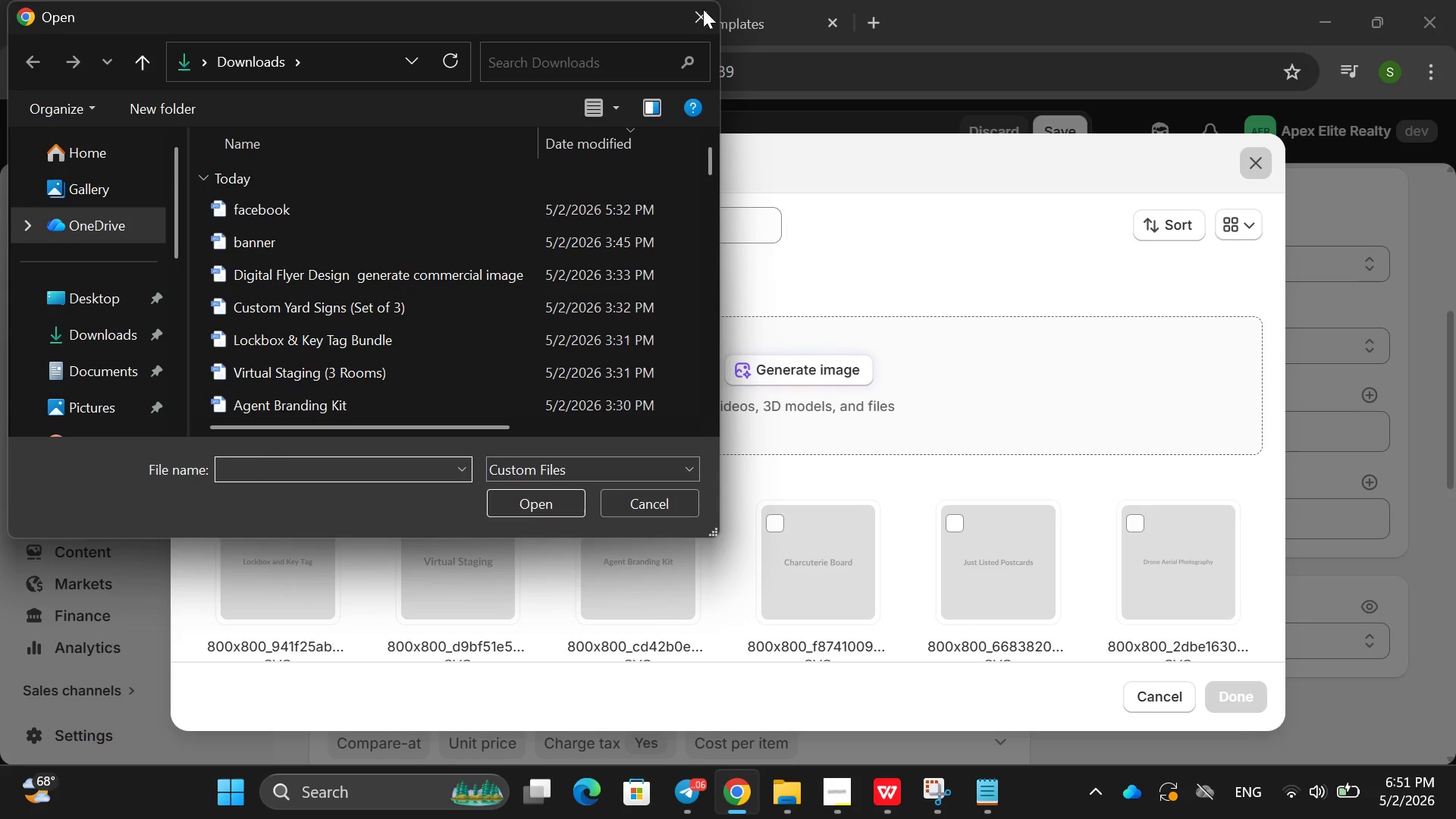 
scroll: coordinate [499, 227], scroll_direction: down, amount: 8.0
 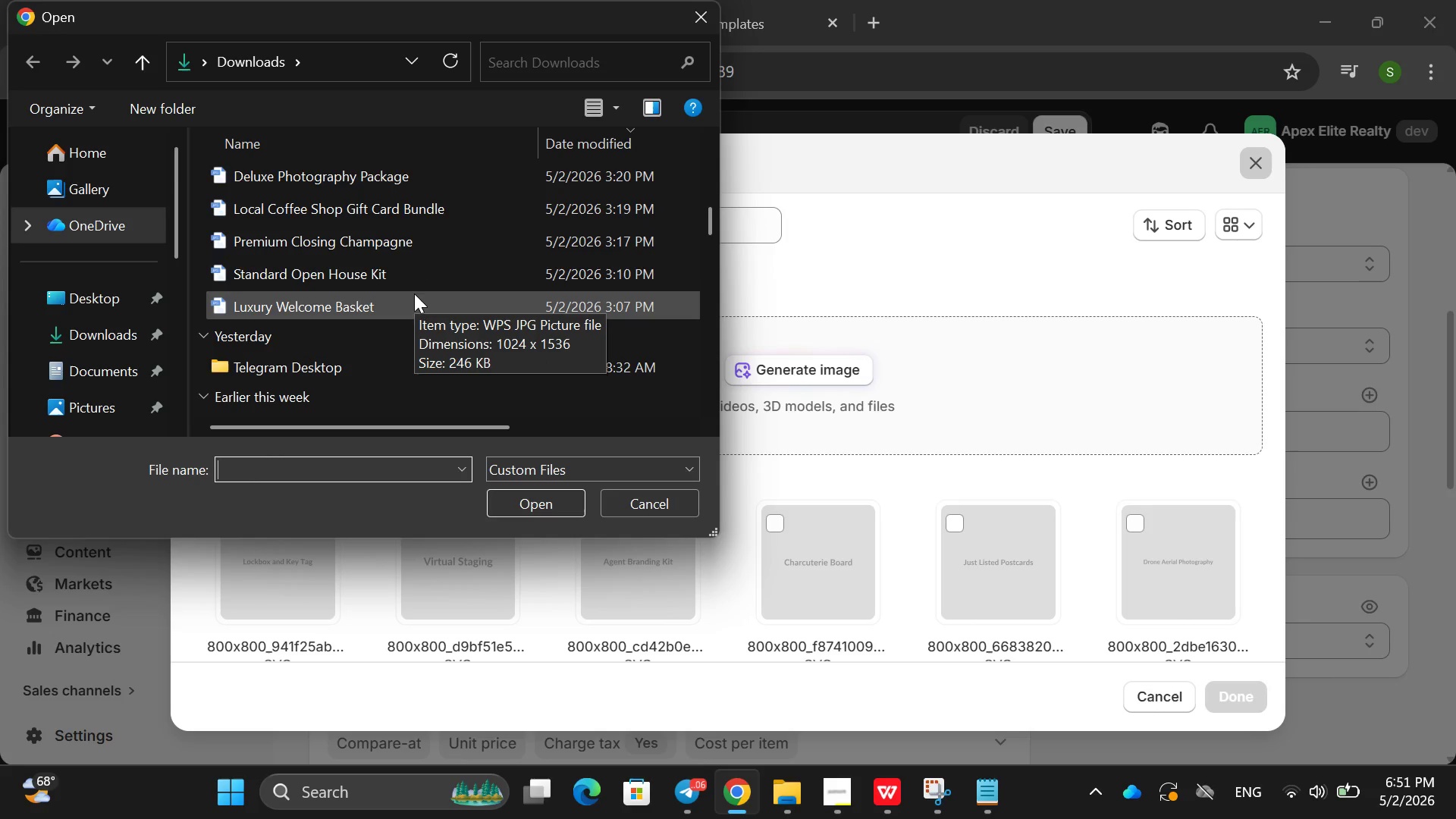 
wait(5.26)
 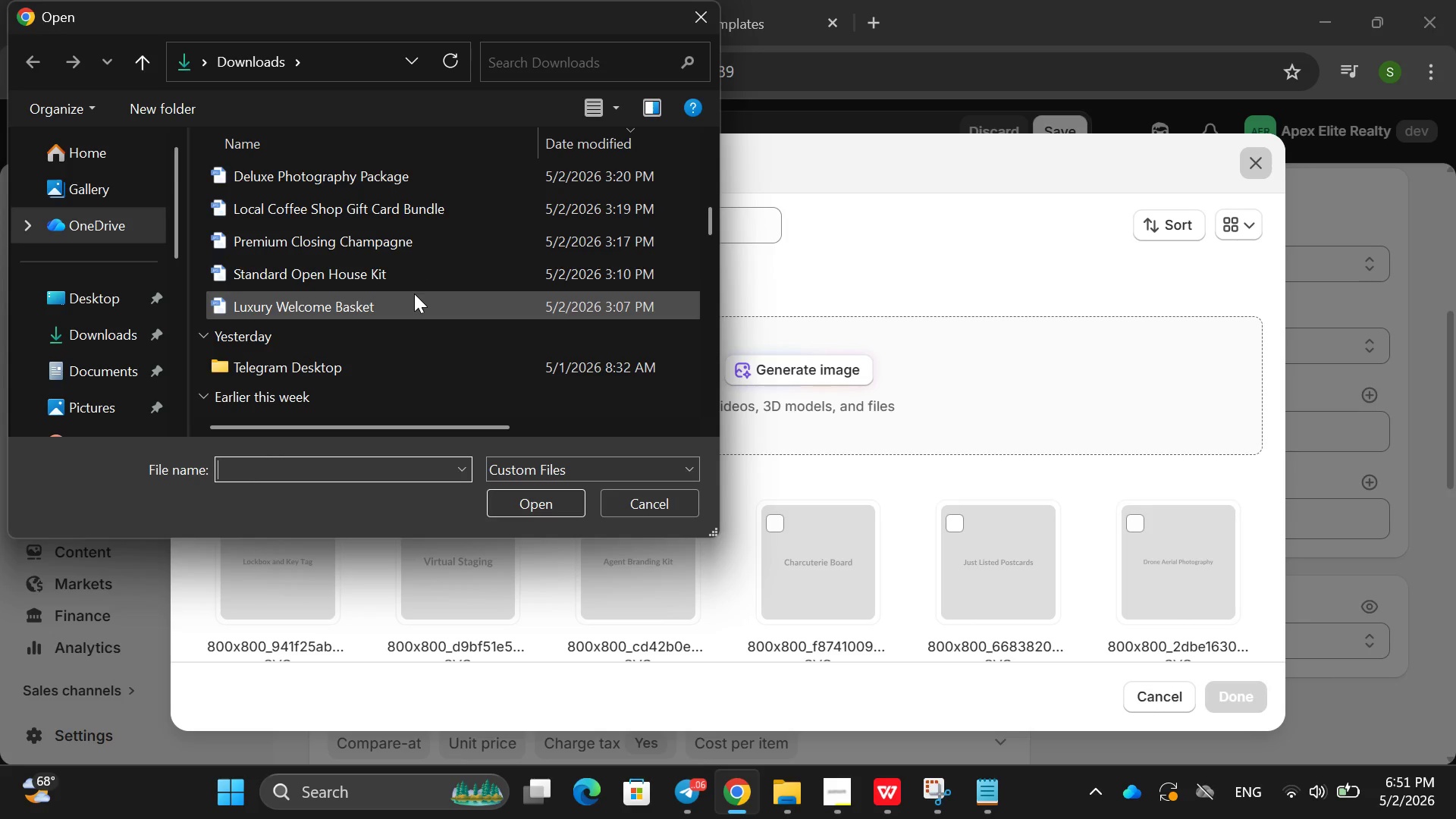 
left_click([414, 293])
 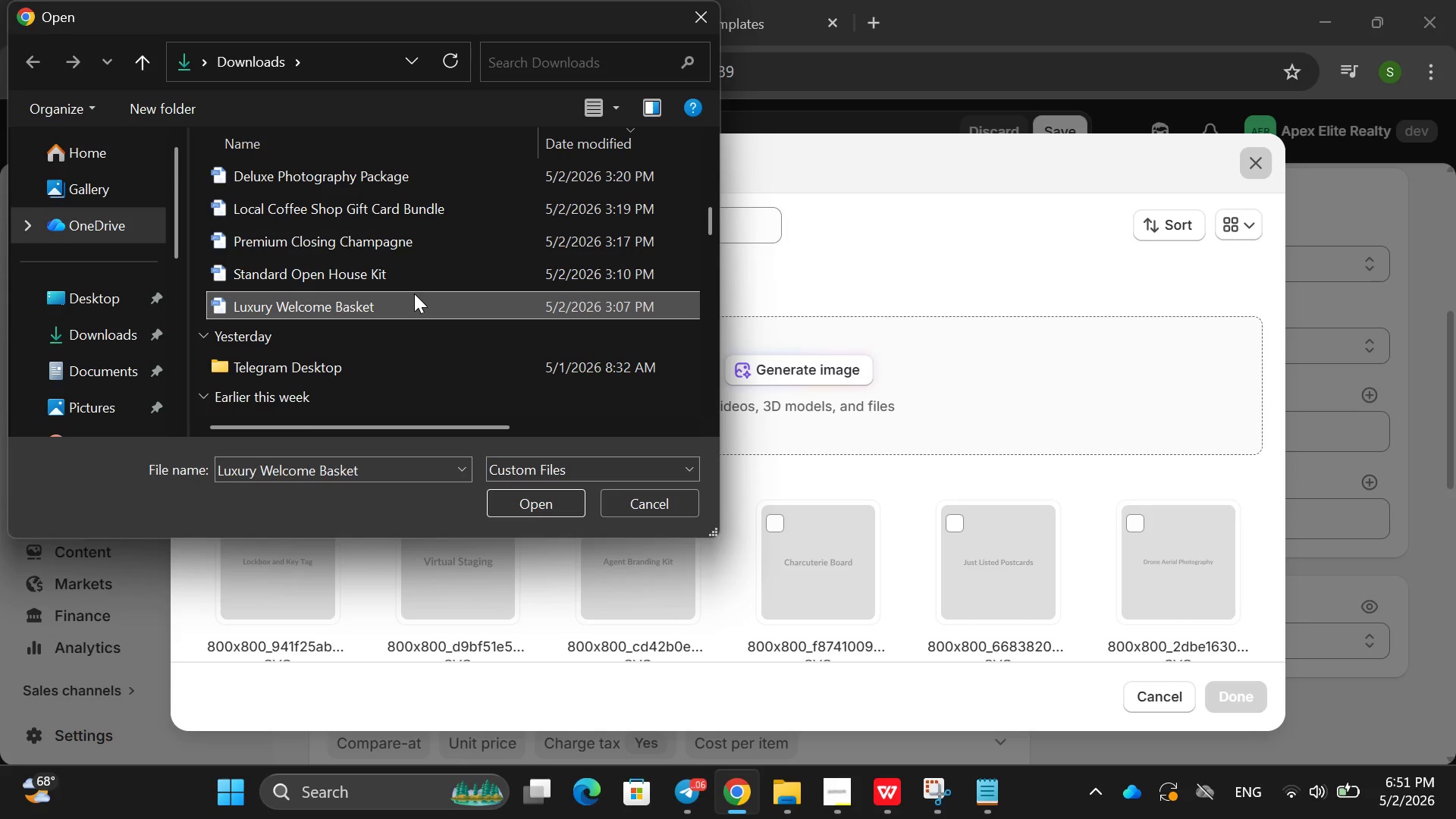 
double_click([414, 293])
 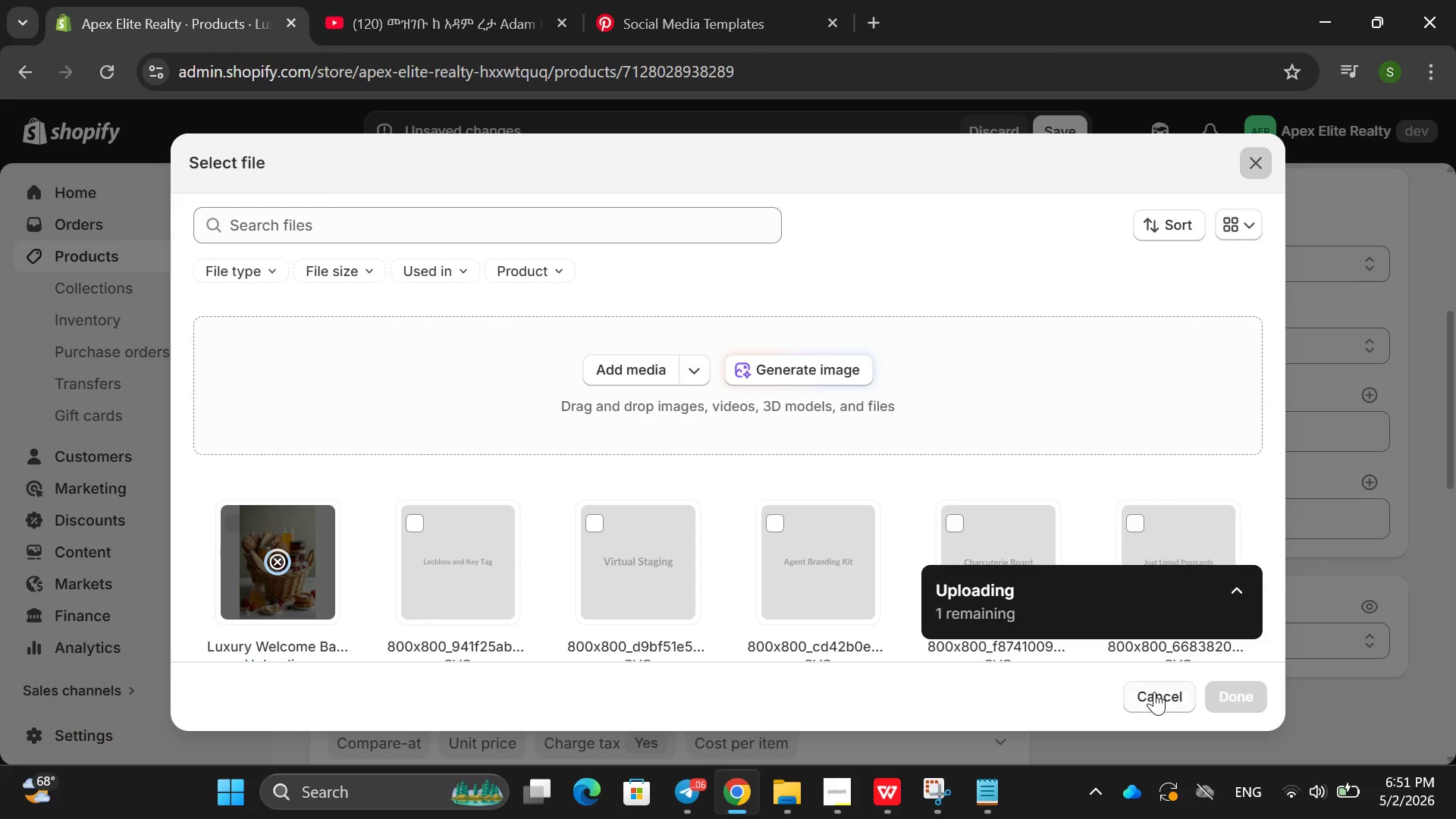 
mouse_move([902, 538])
 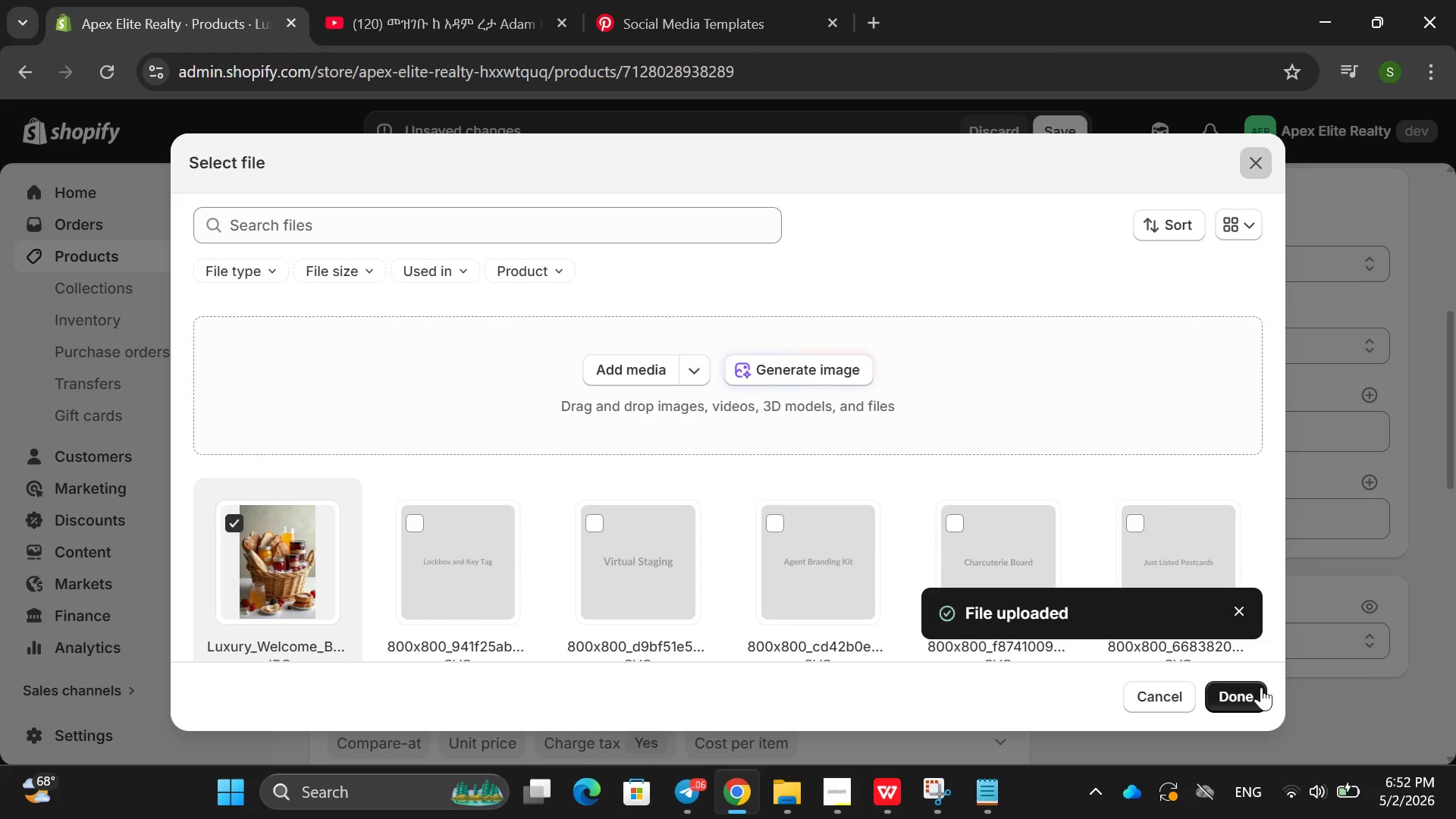 
left_click([1247, 698])
 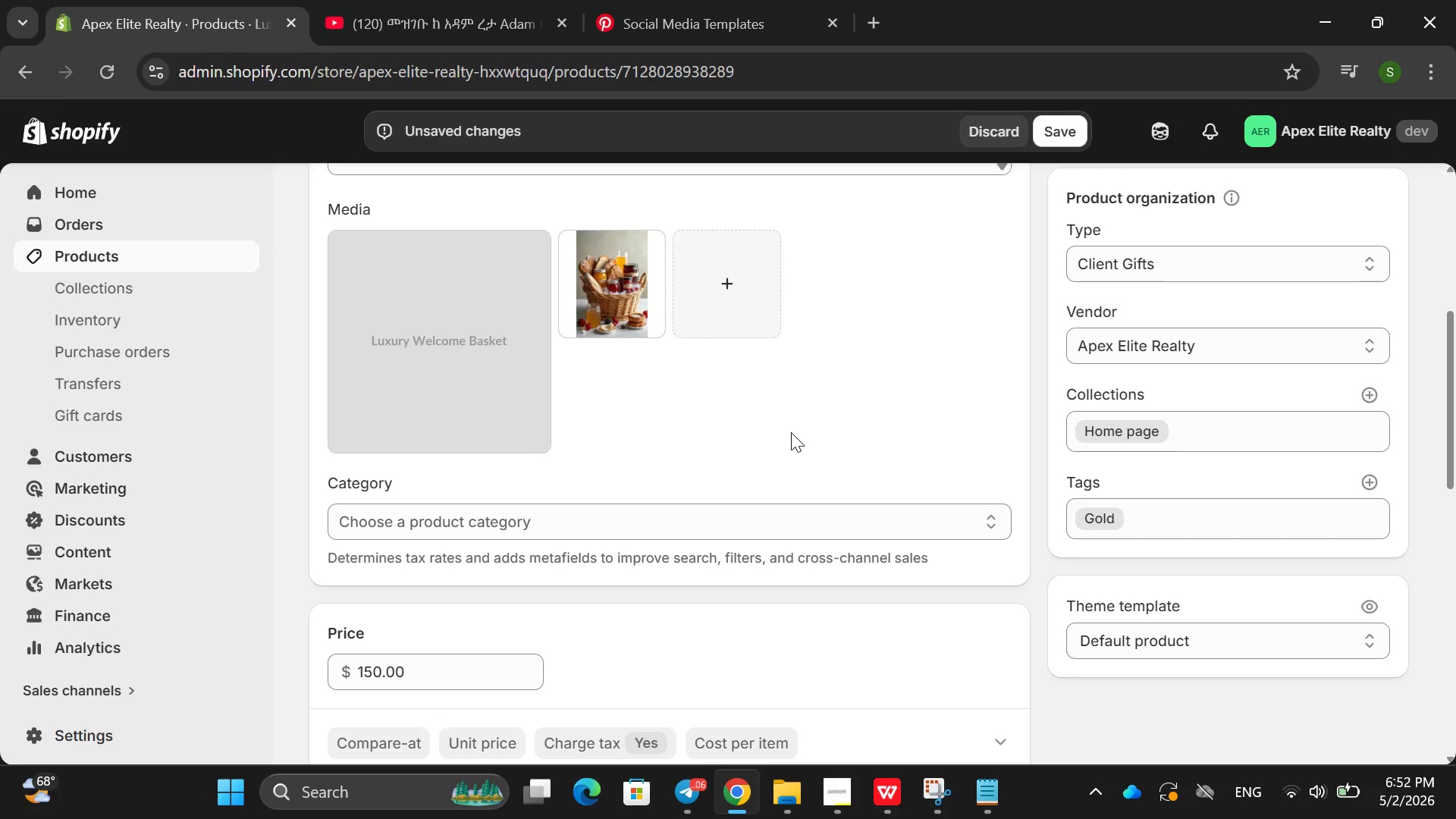 
left_click([595, 308])
 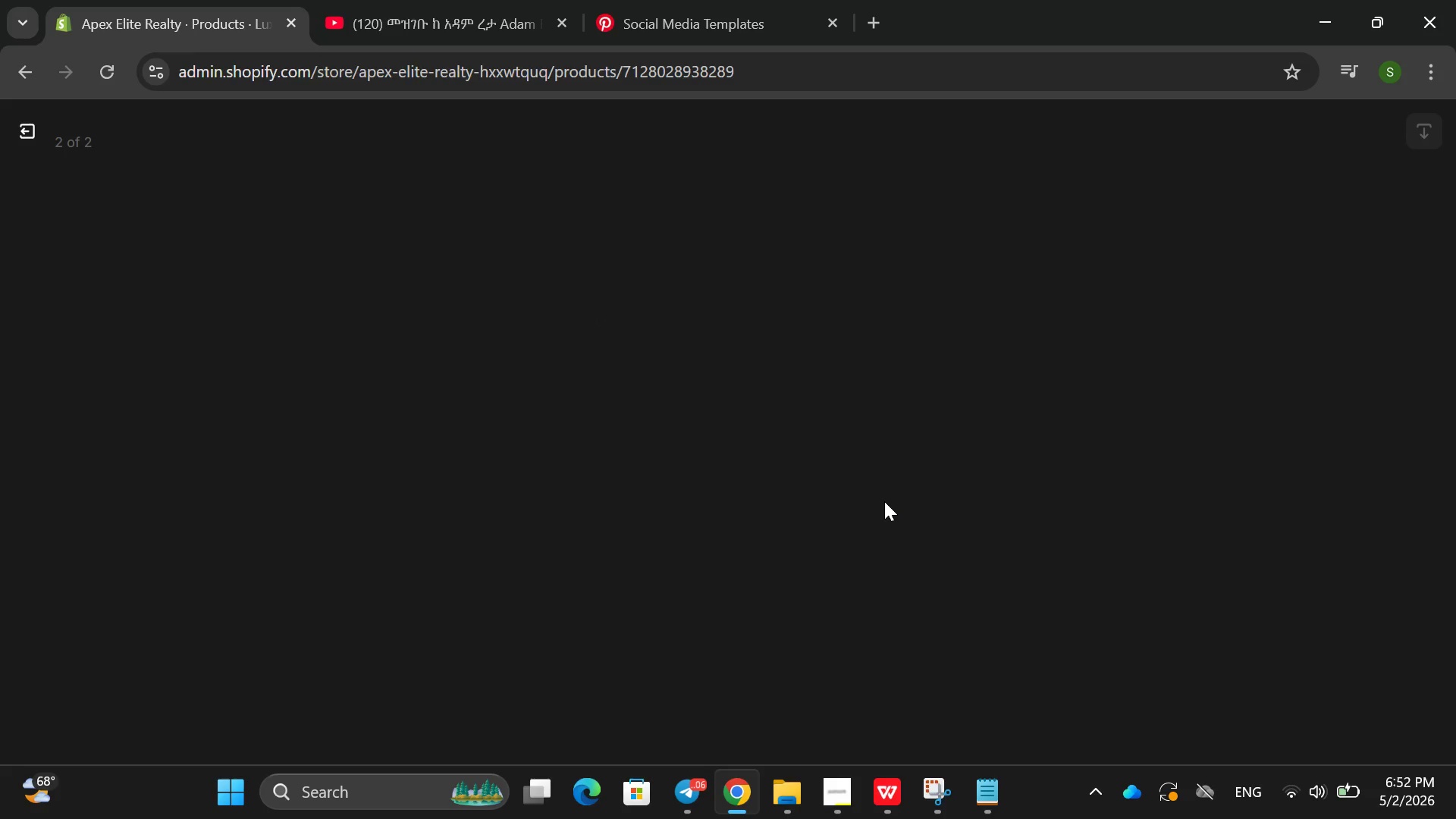 
wait(15.67)
 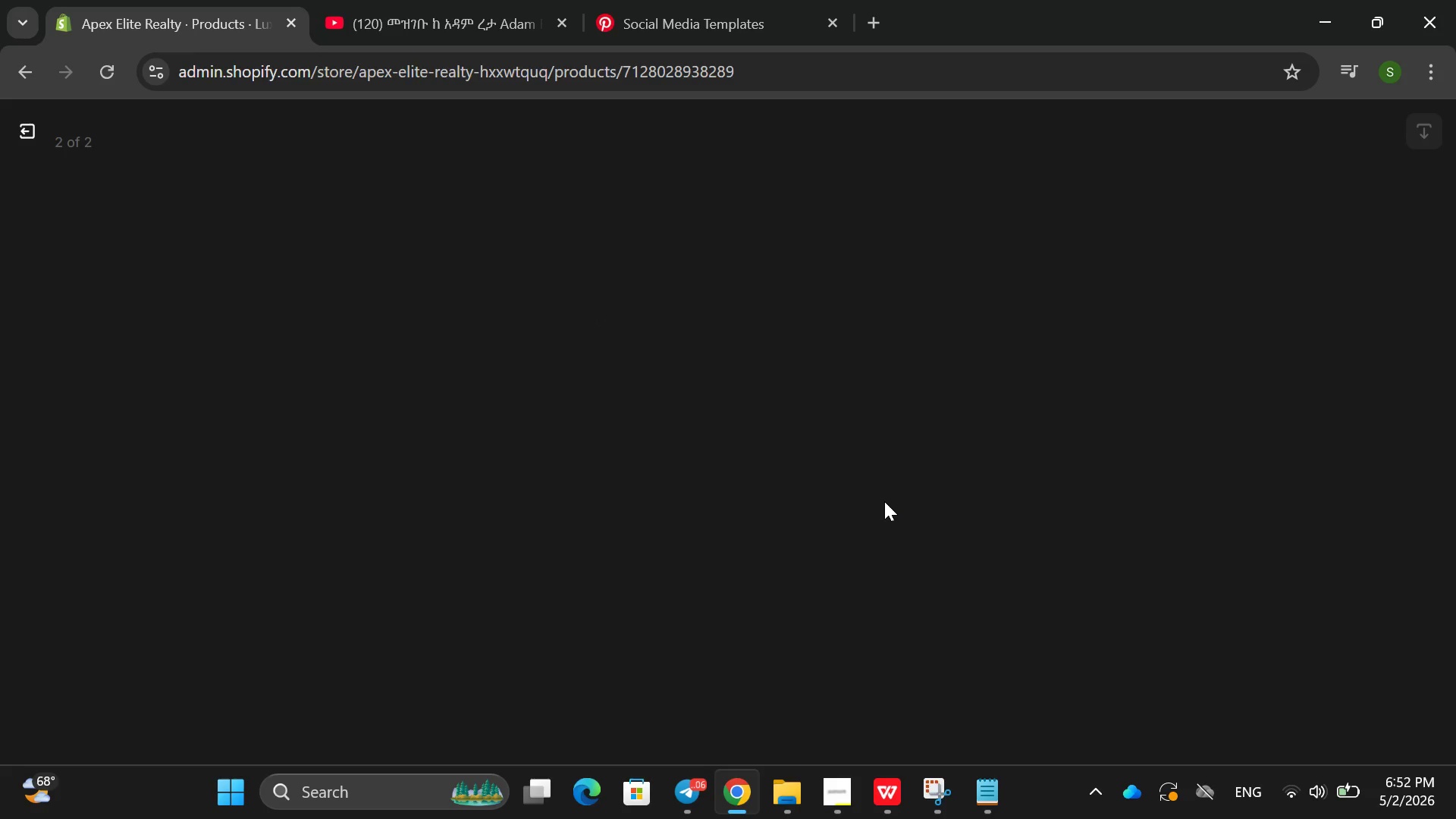 
left_click([1105, 387])
 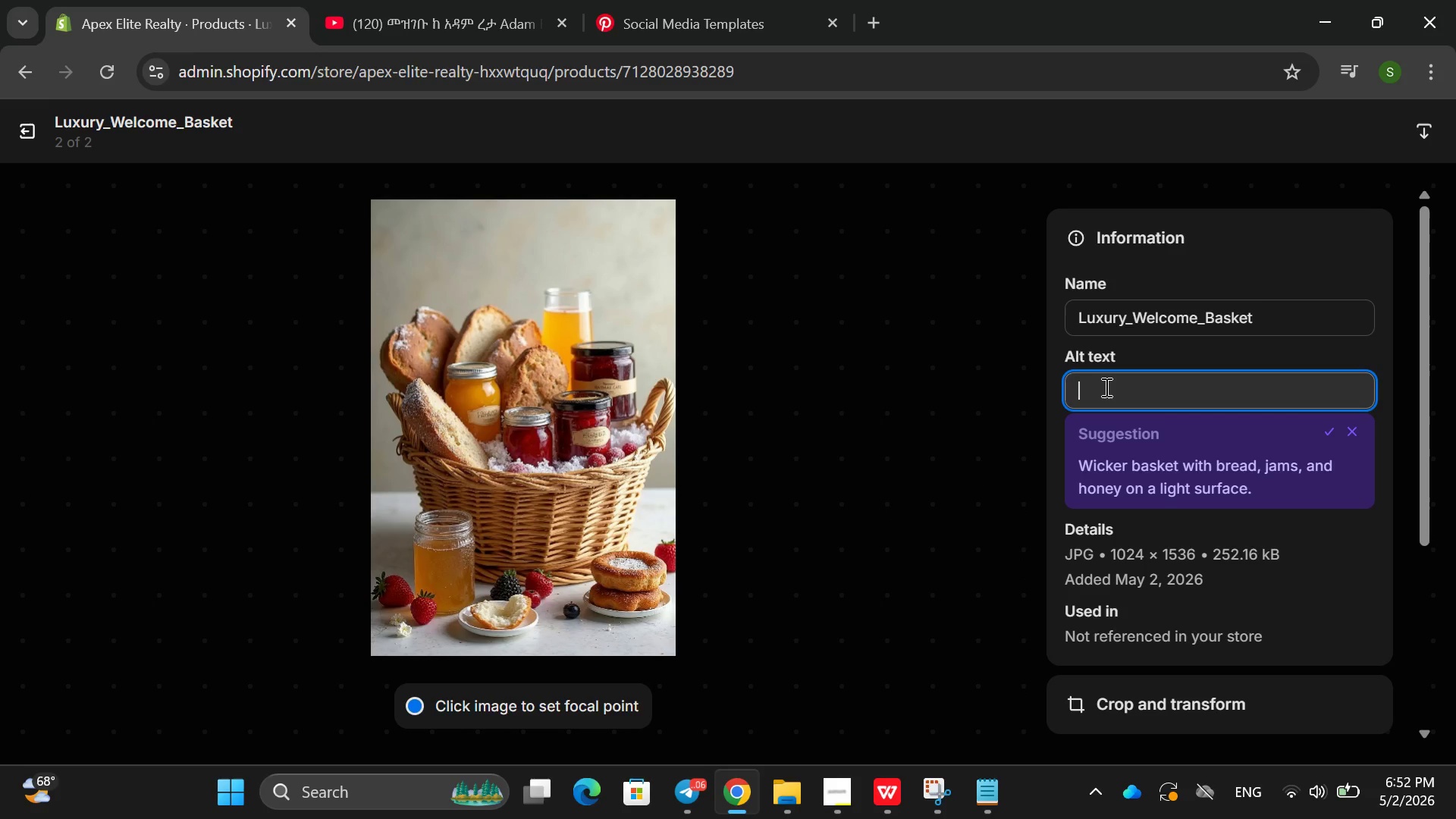 
type(Lucu)
key(Backspace)
key(Backspace)
type(xury welcome baket)
key(Backspace)
key(Backspace)
key(Backspace)
type(sket gift d)
key(Backspace)
type(set for new homeow)
key(Backspace)
key(Backspace)
type(owners with premium cura)
key(Backspace)
key(Backspace)
key(Backspace)
type(curated lide)
key(Backspace)
key(Backspace)
type(festyle essentials)
 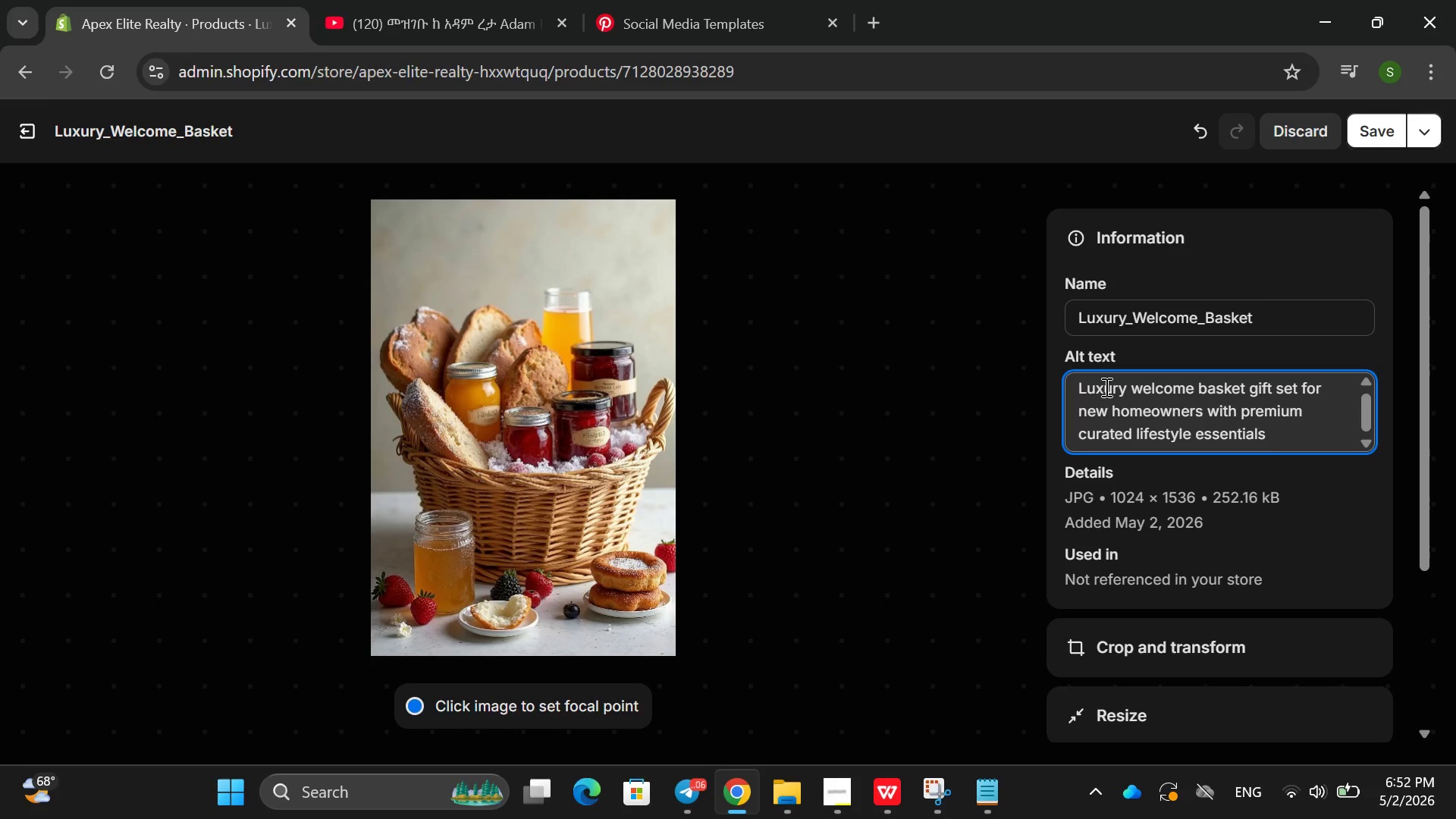 
key(Enter)
 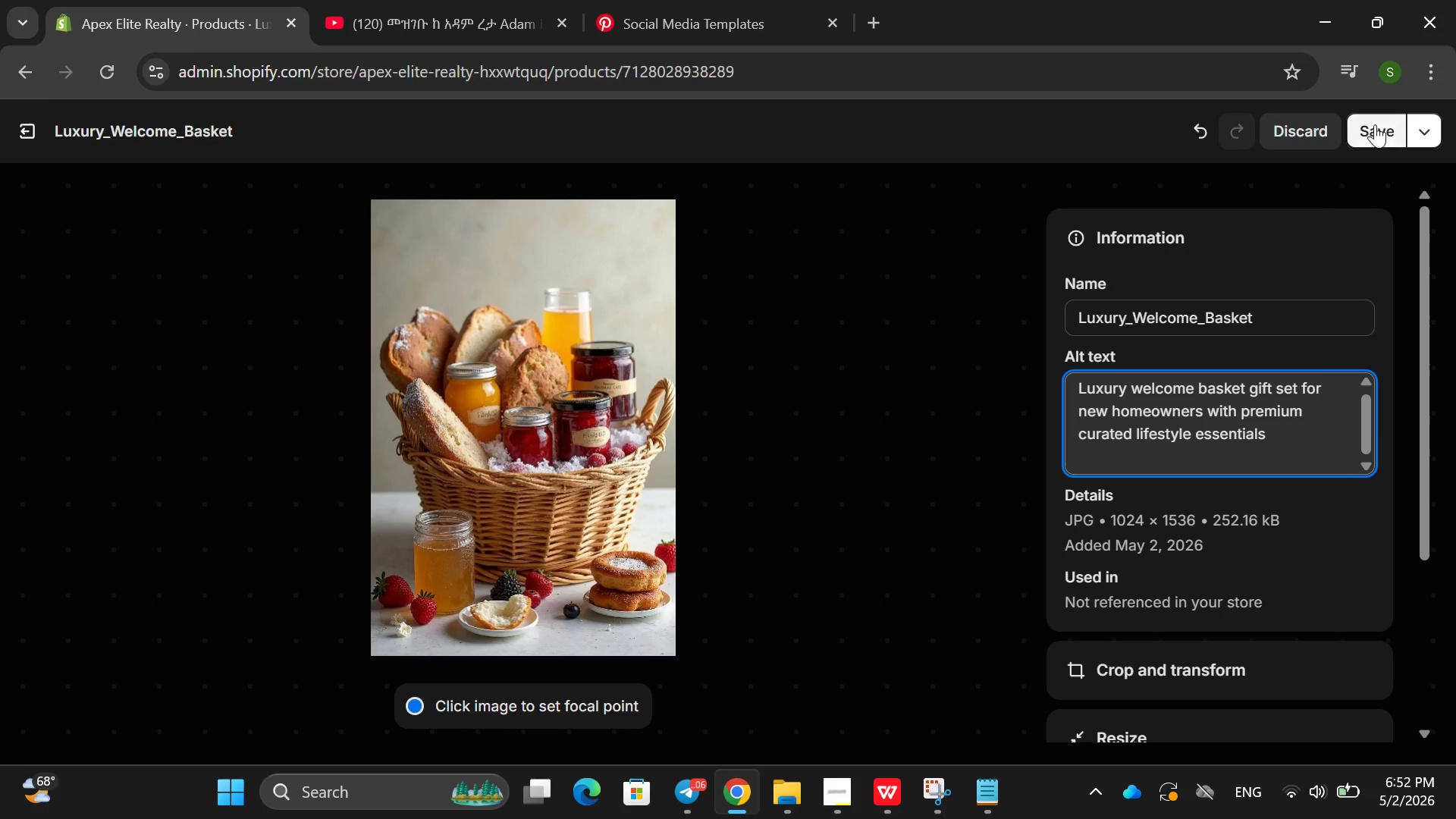 
left_click([1379, 120])
 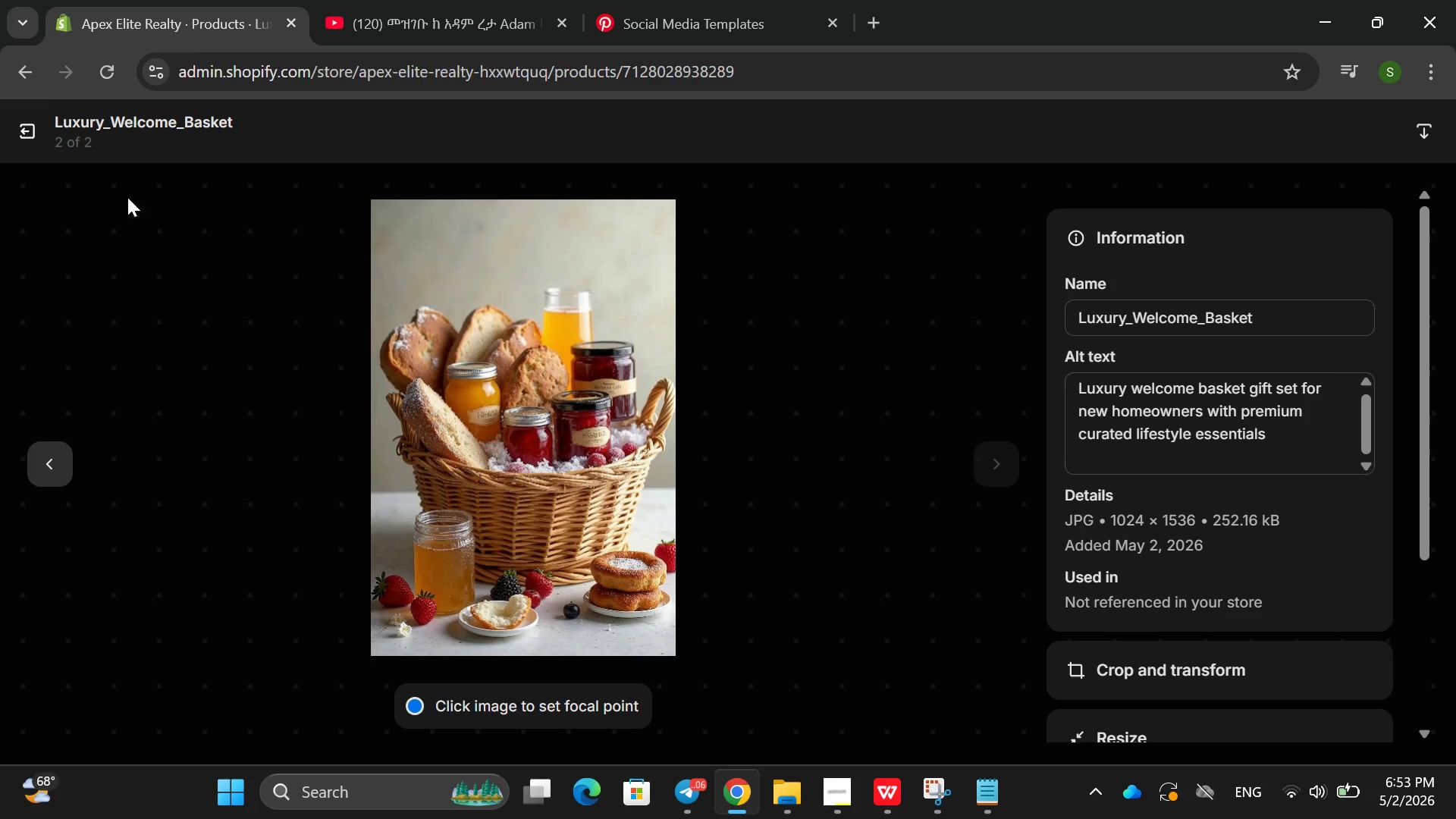 
left_click([26, 127])
 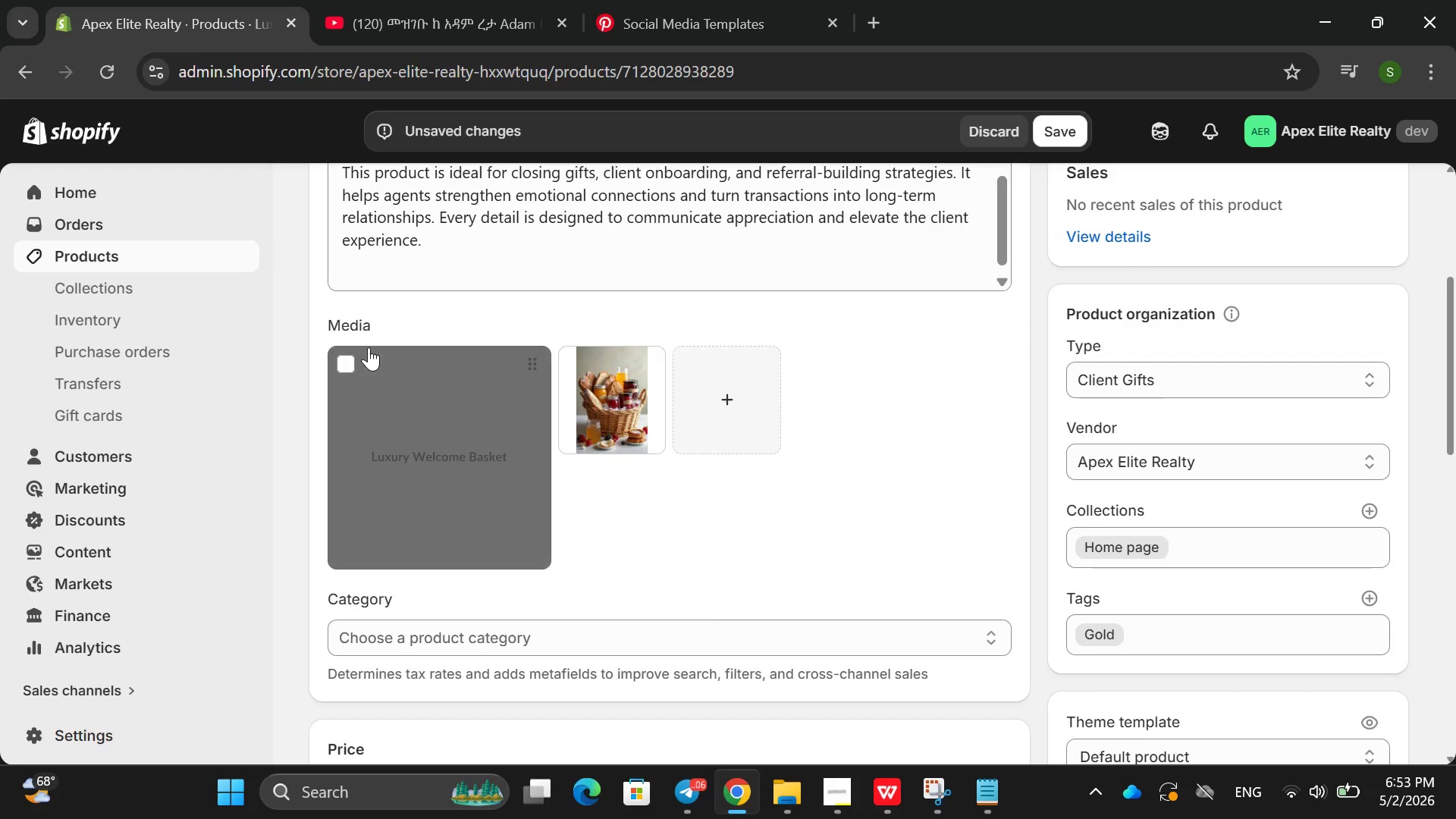 
left_click([337, 366])
 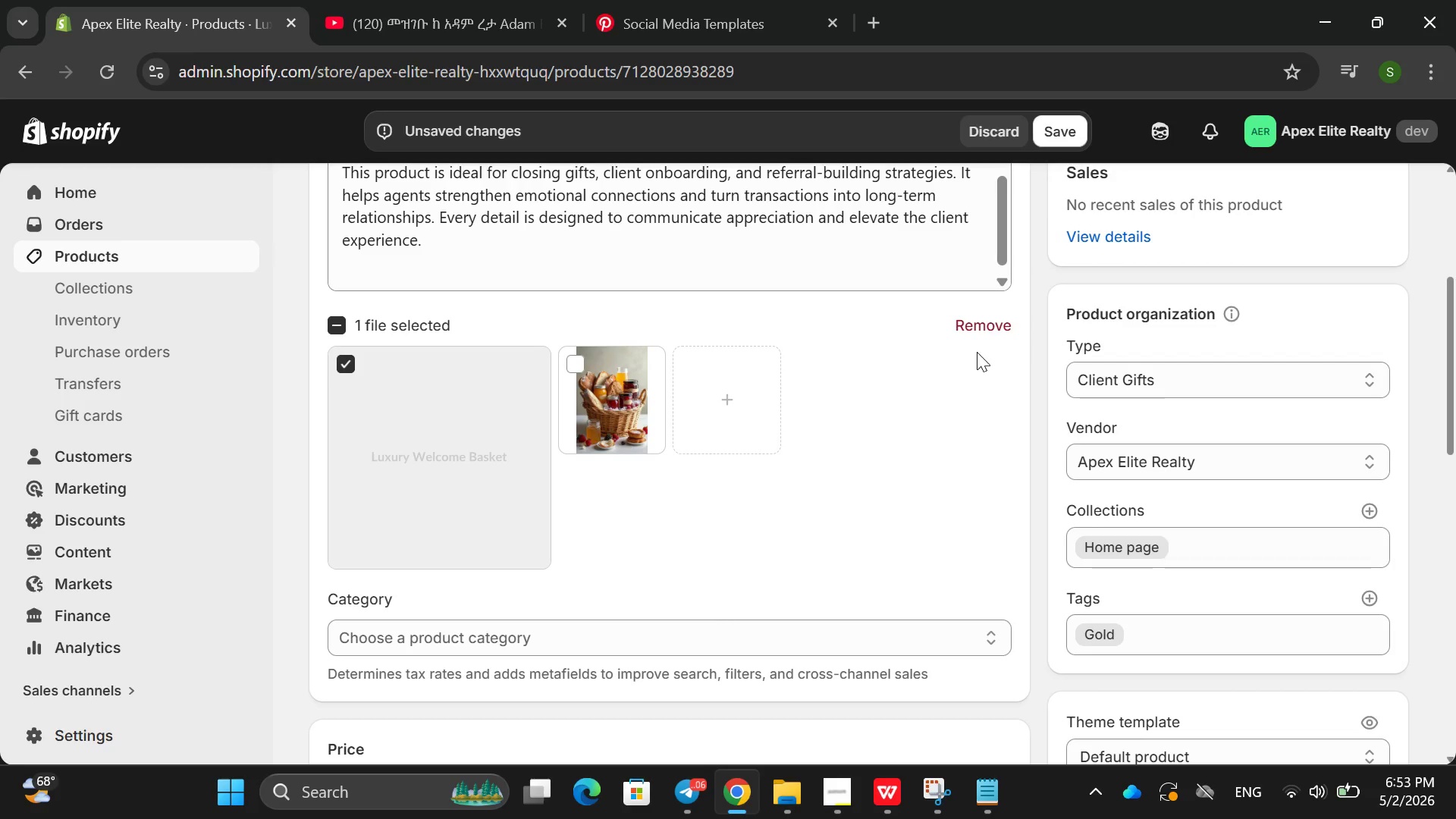 
left_click([975, 333])
 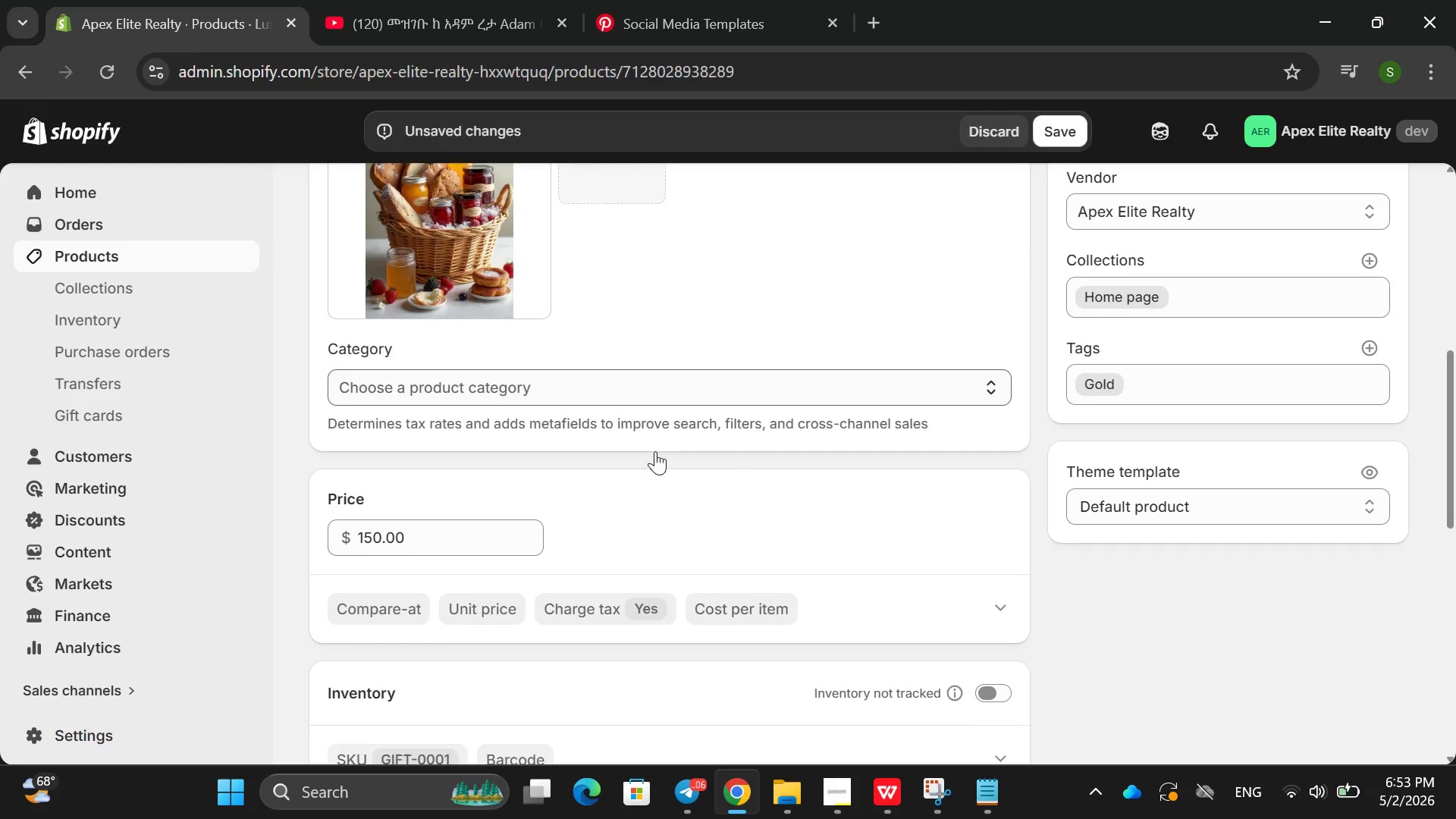 
mouse_move([912, 416])
 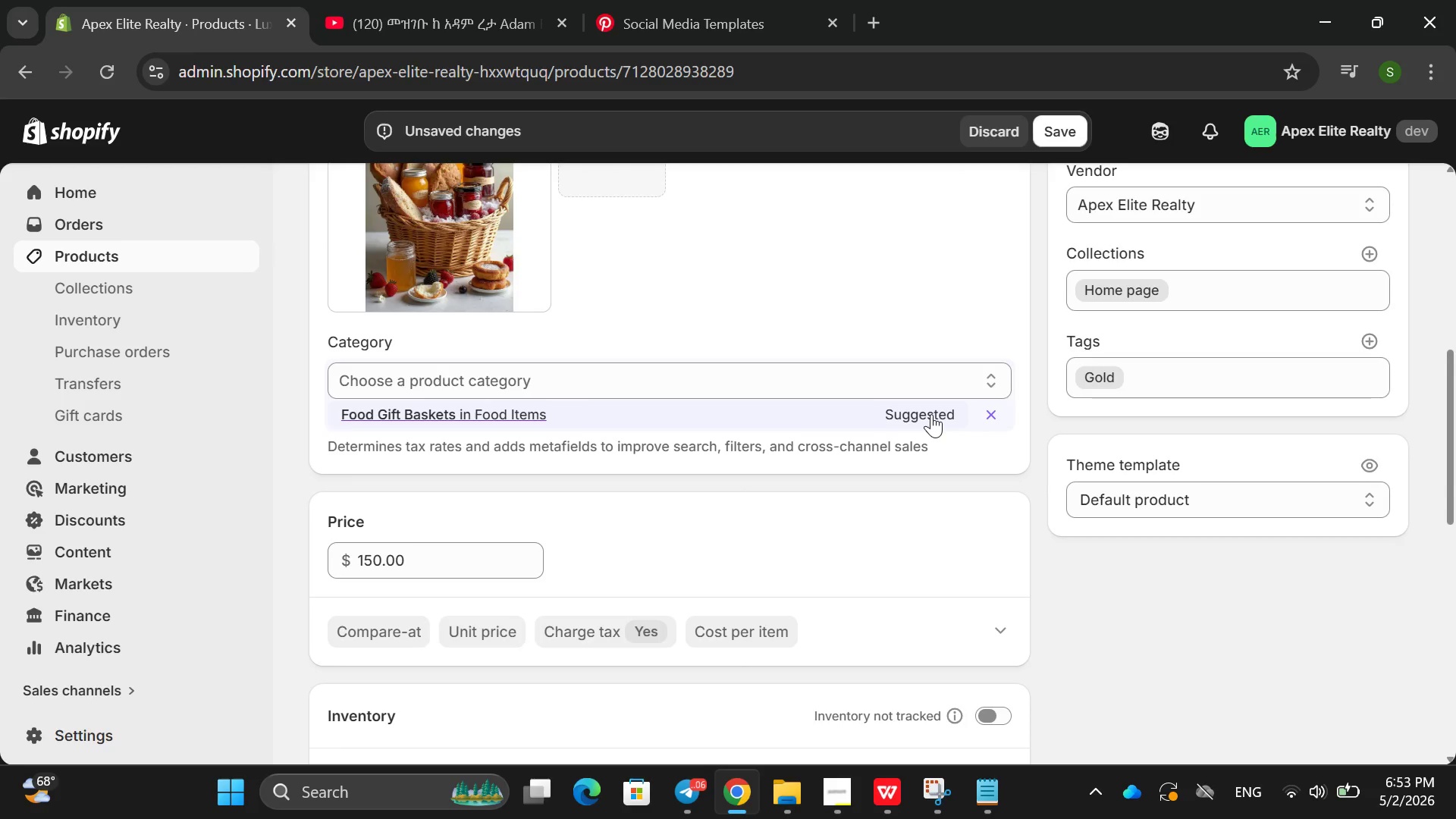 
left_click([931, 414])
 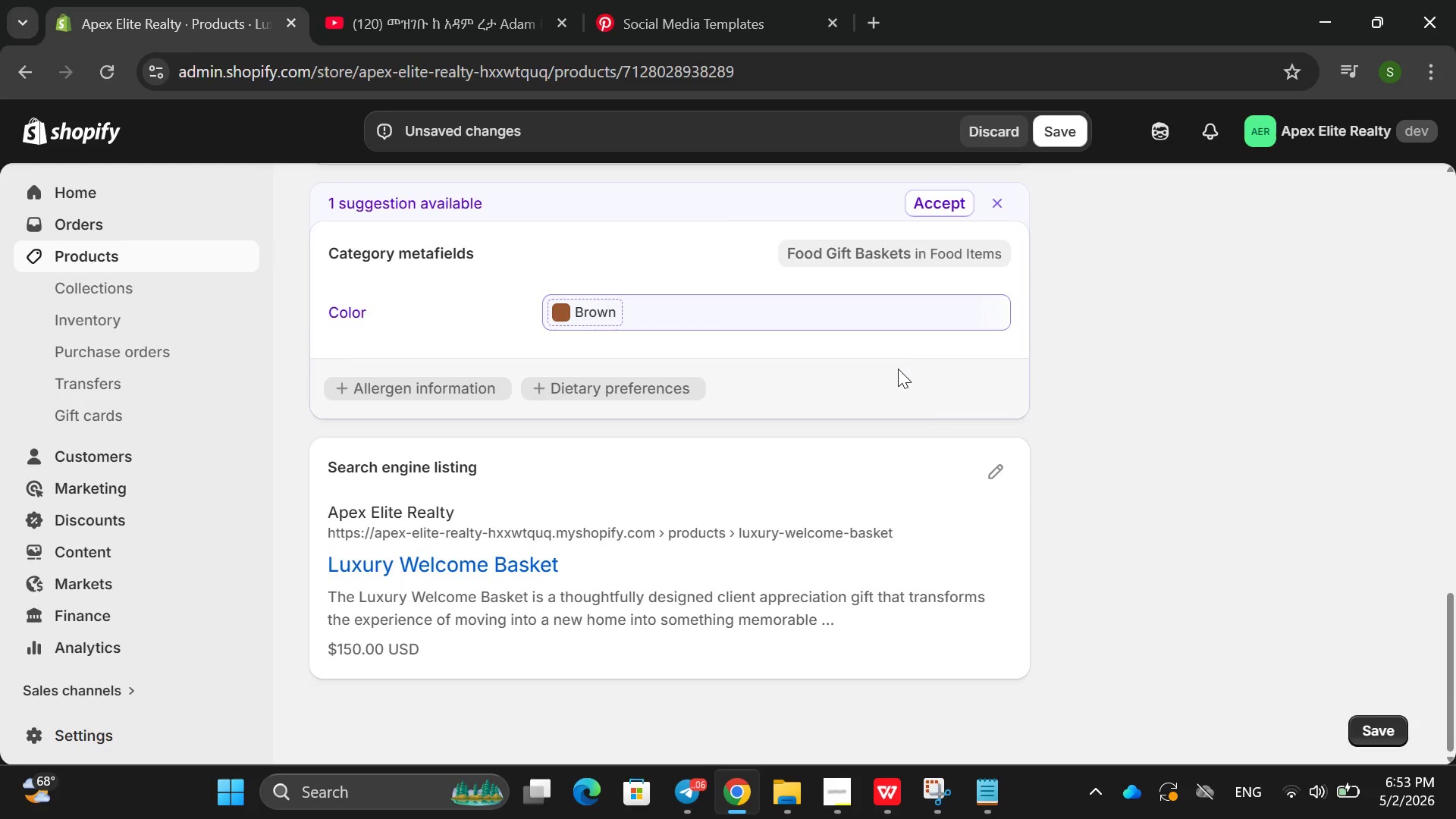 
left_click([930, 212])
 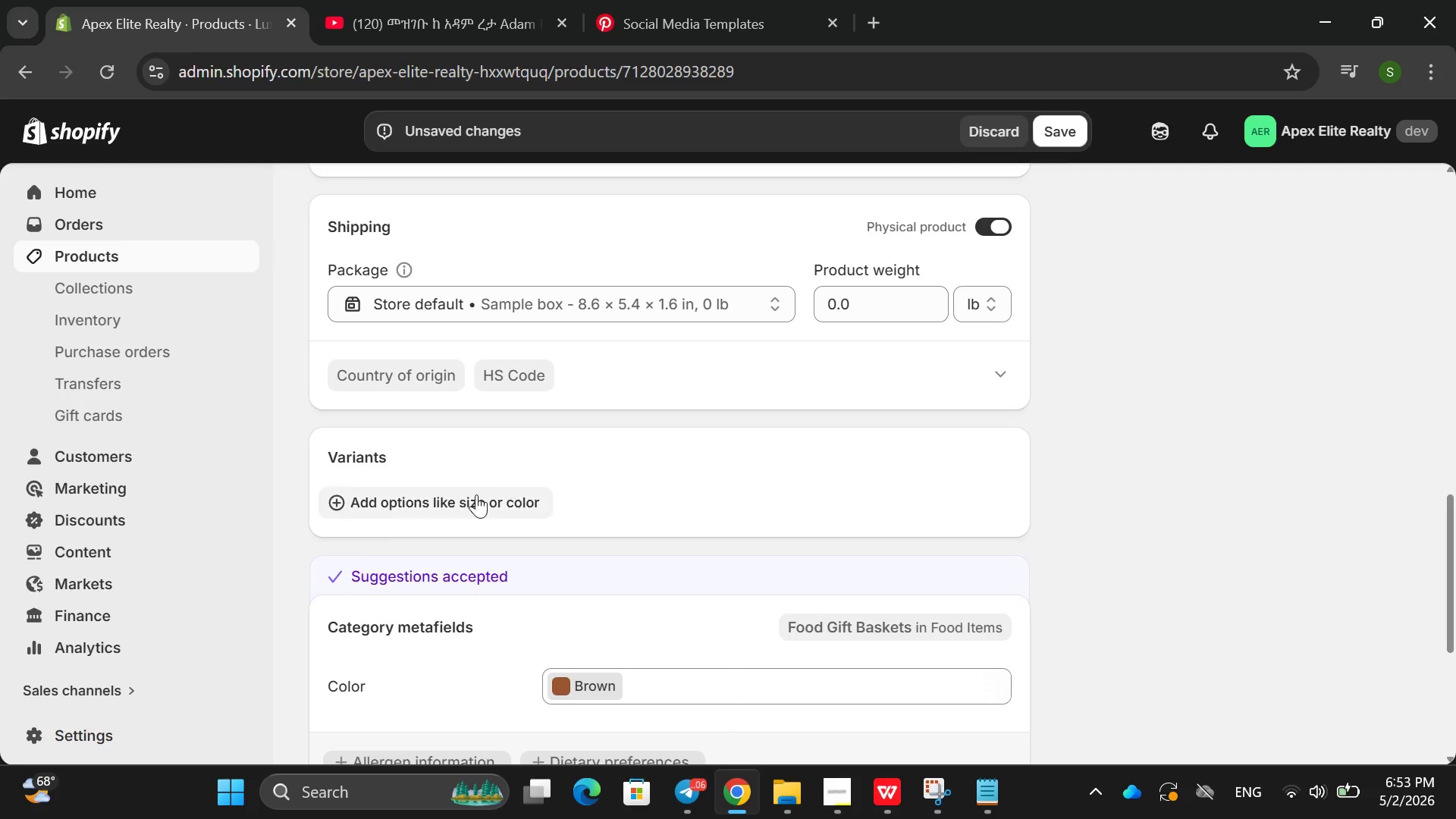 
left_click([444, 503])
 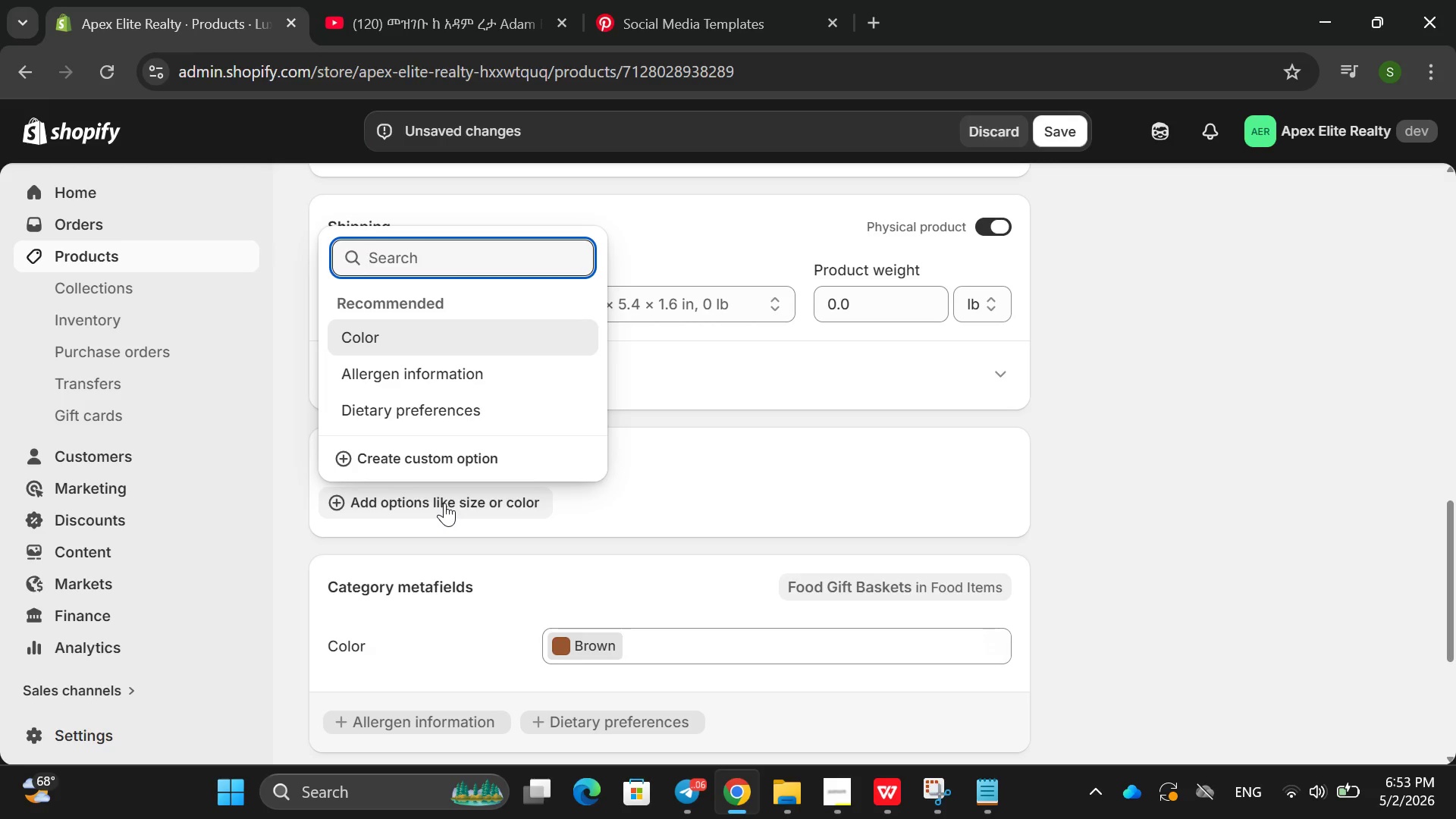 
type(t)
key(Backspace)
type(Tier )
 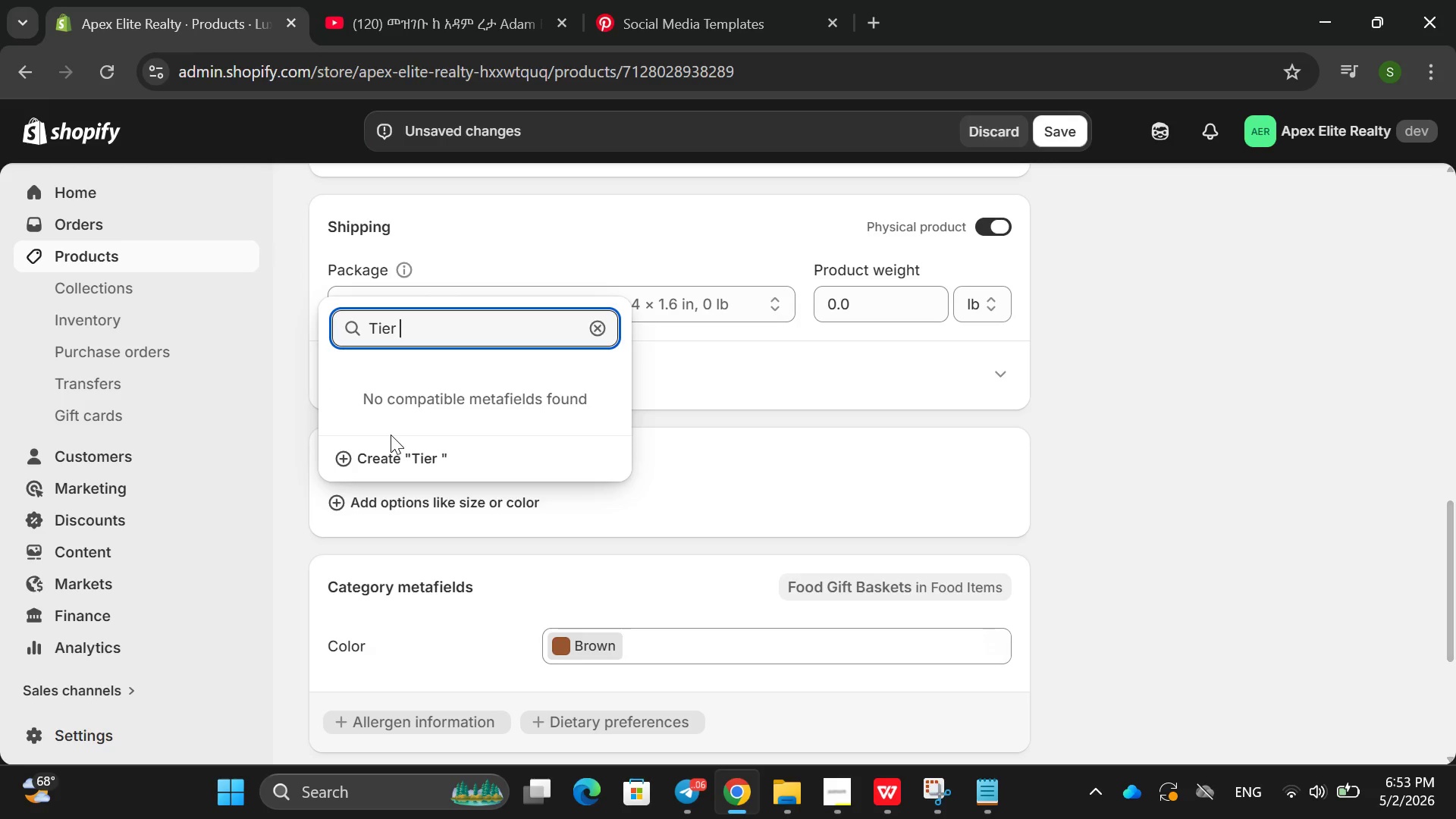 
left_click([405, 454])
 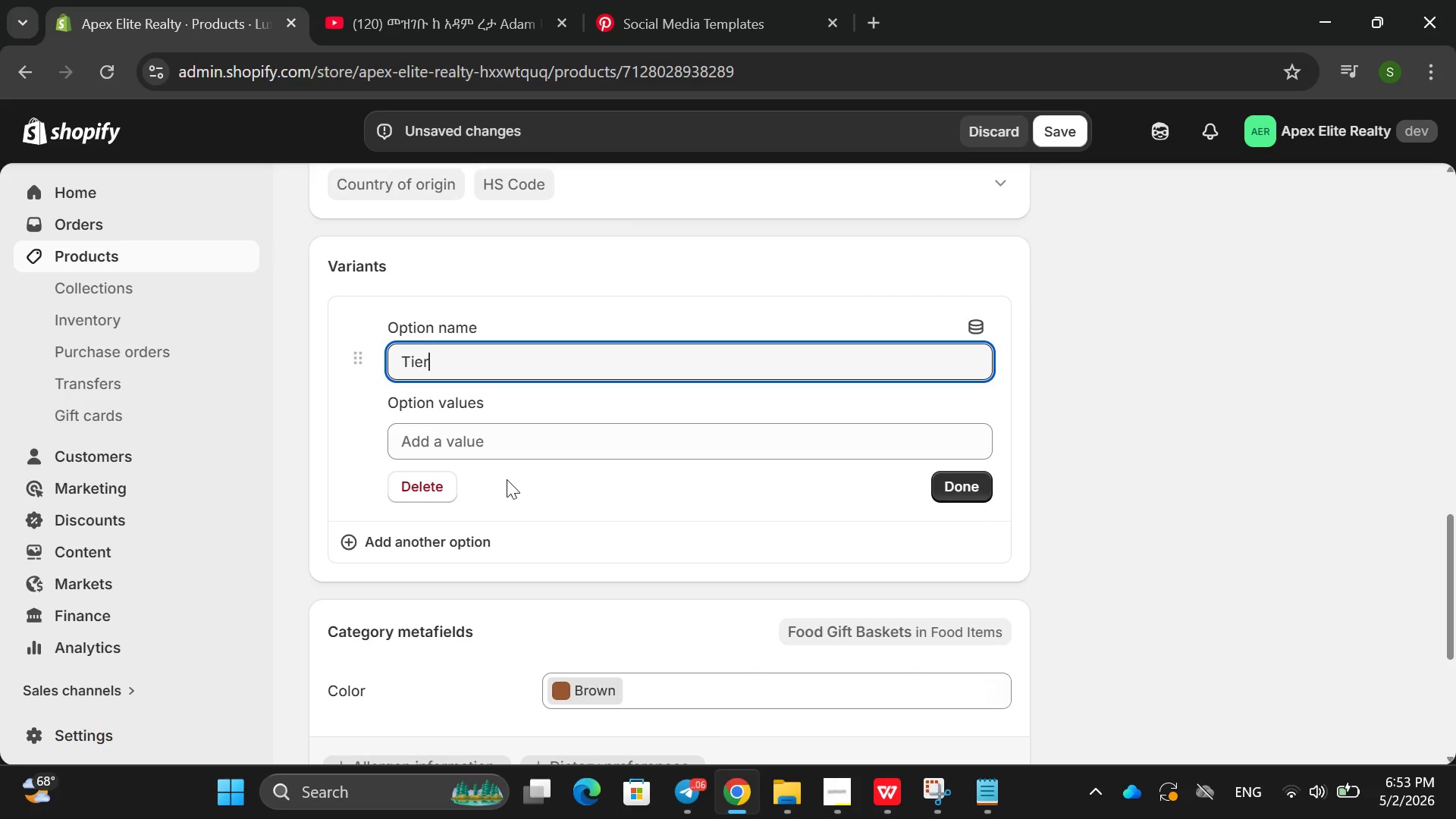 
left_click([497, 444])
 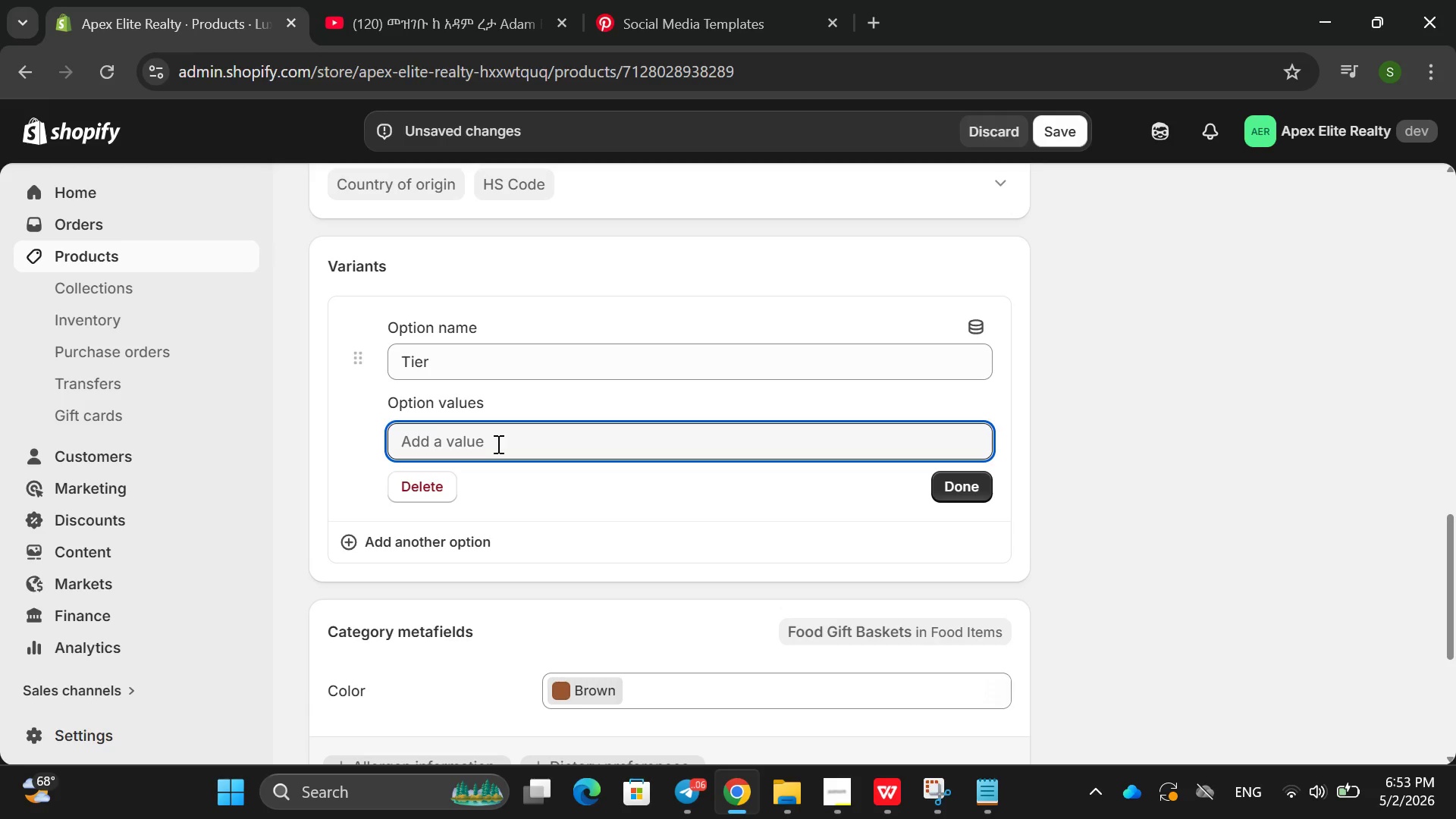 
wait(5.12)
 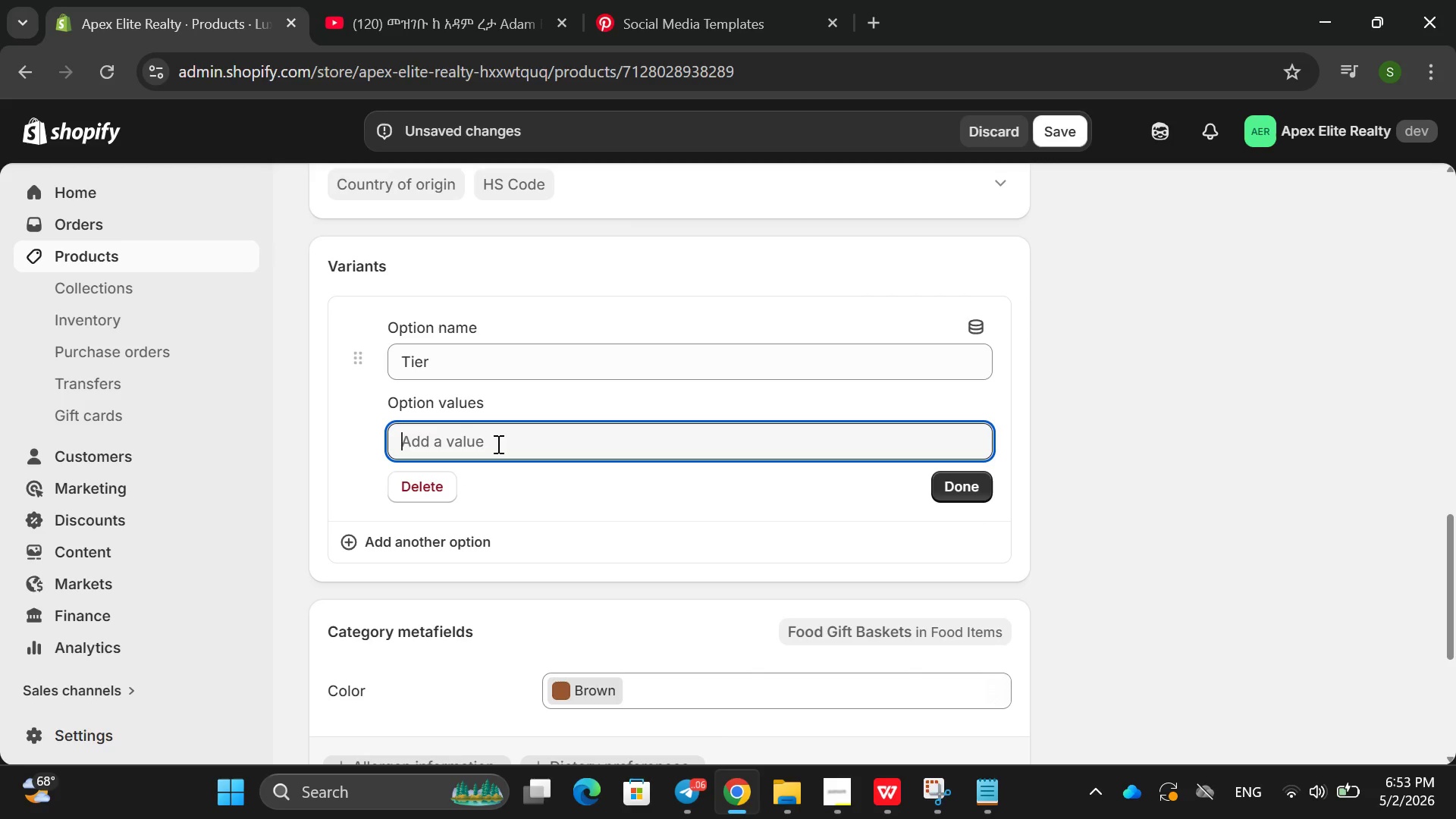 
type(si)
key(Backspace)
key(Backspace)
type(Silver )
 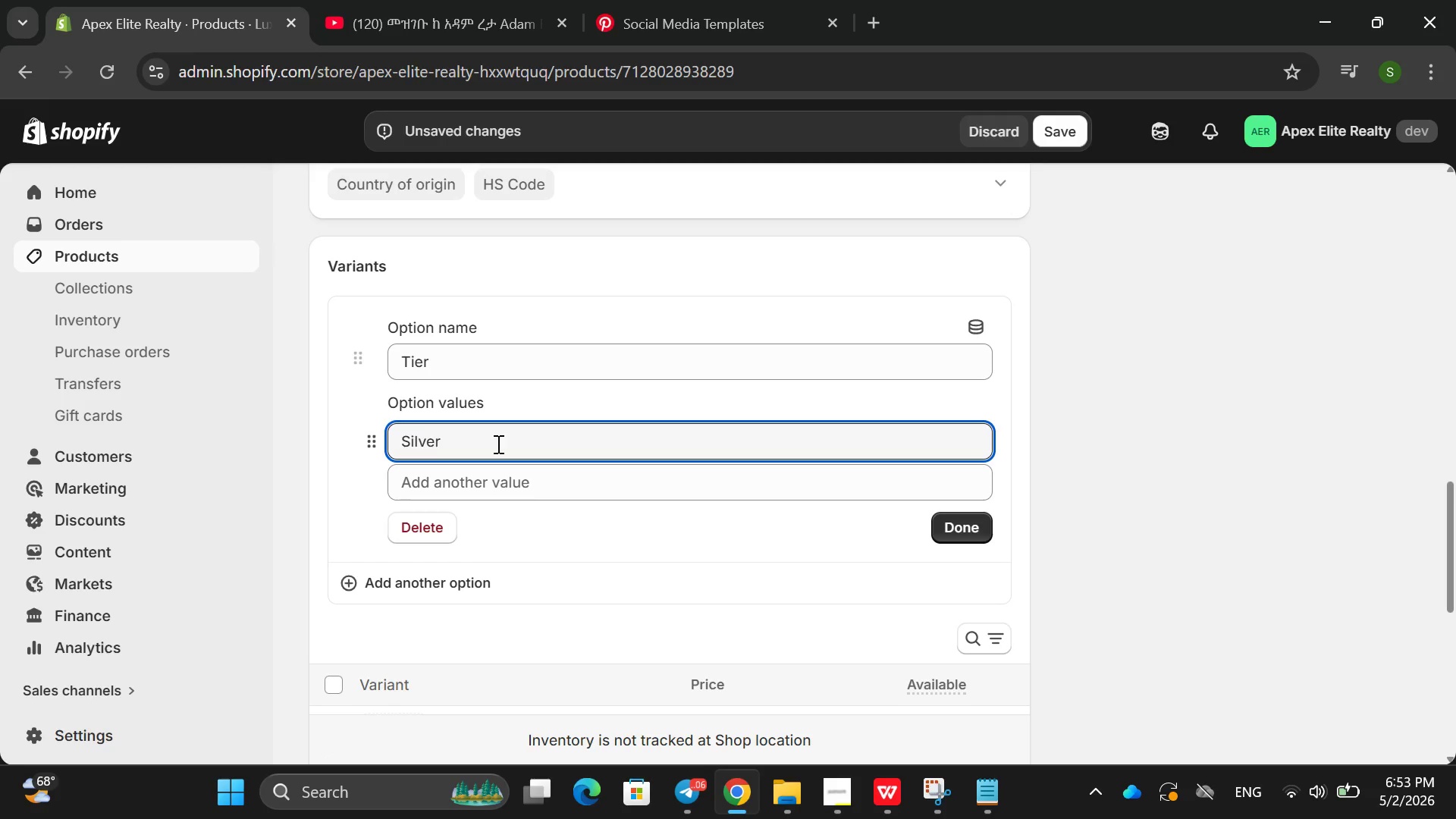 
key(ArrowDown)
 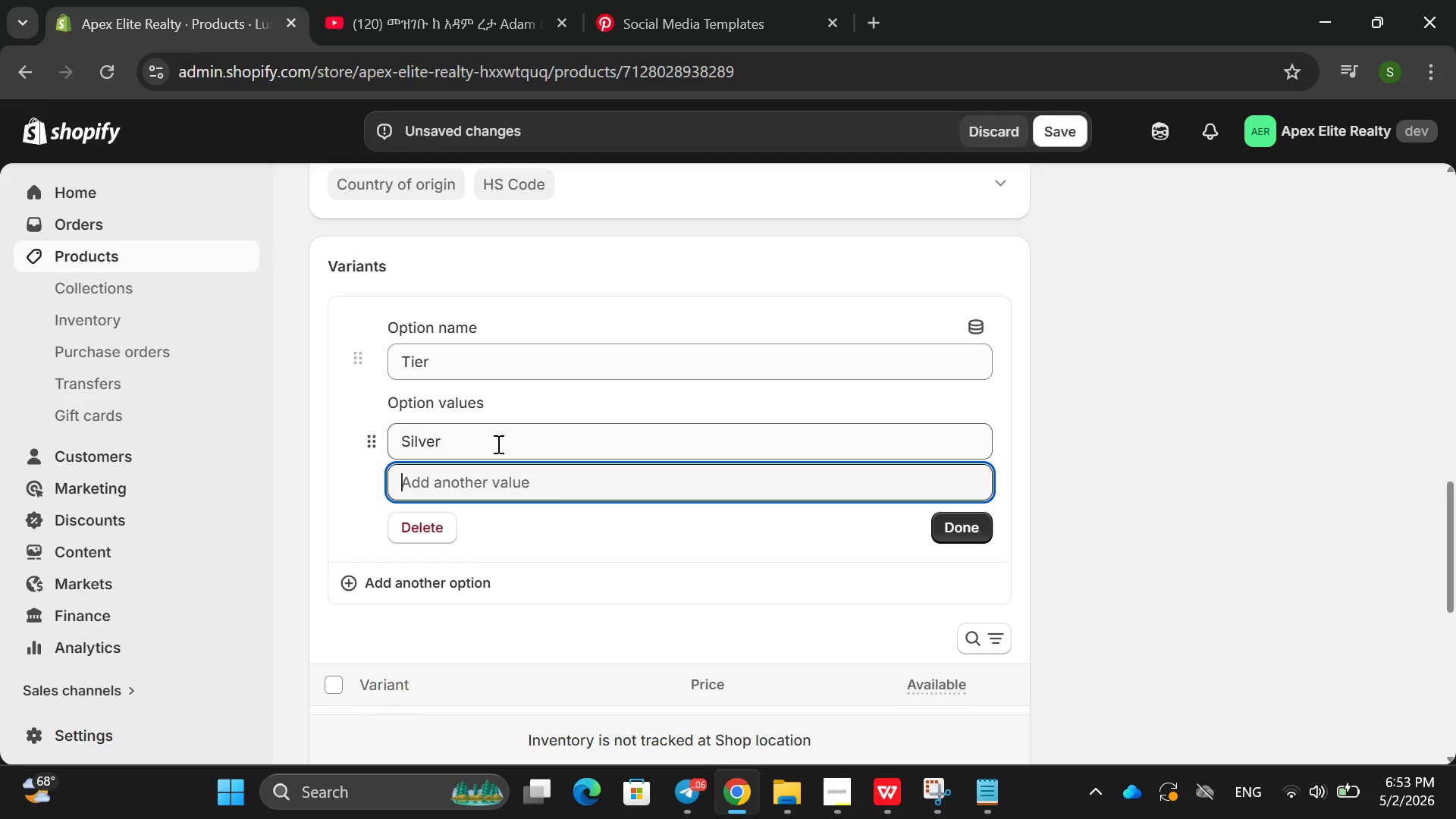 
type(GOLd)
 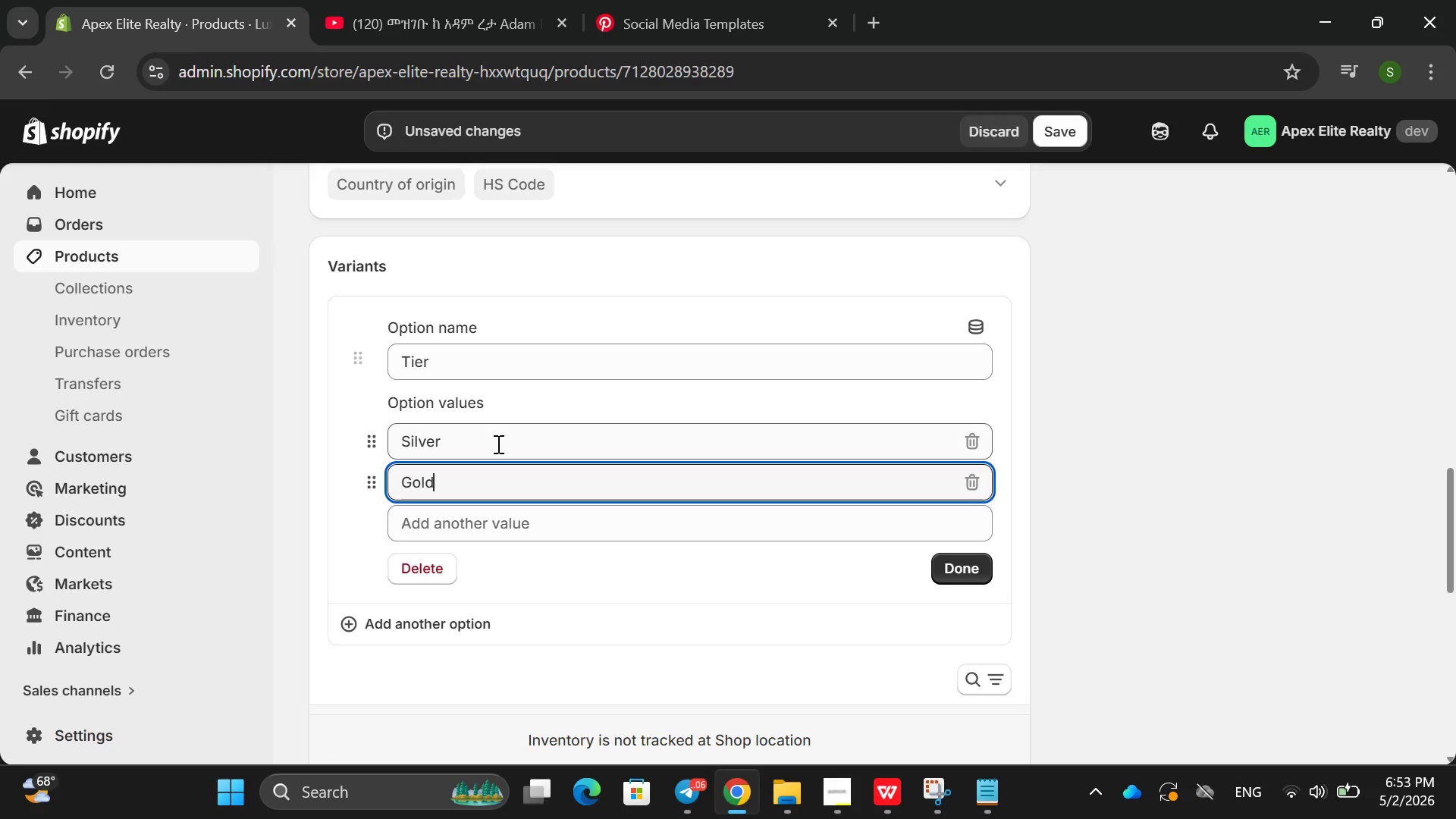 
key(ArrowUp)
 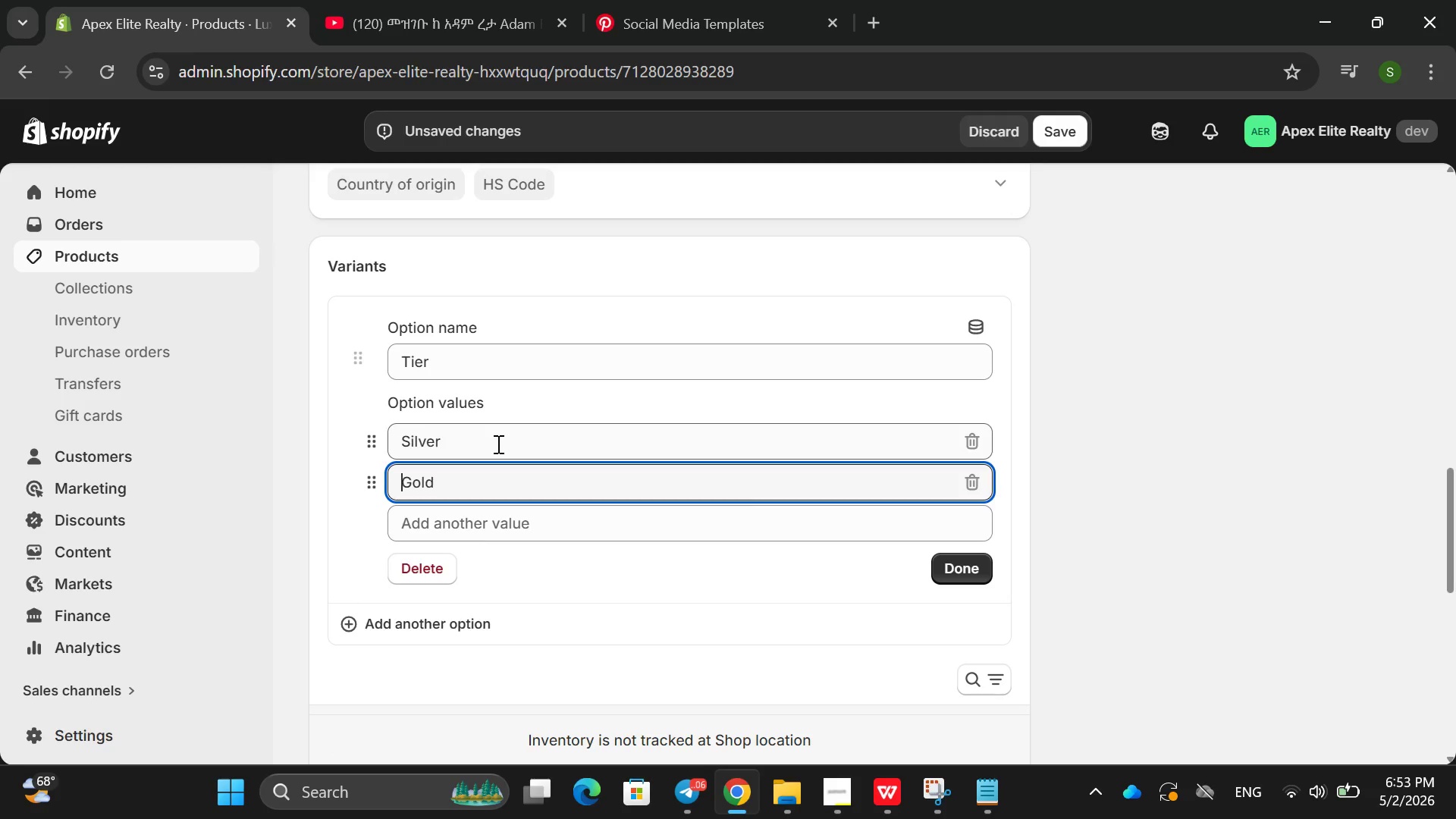 
key(ArrowDown)
 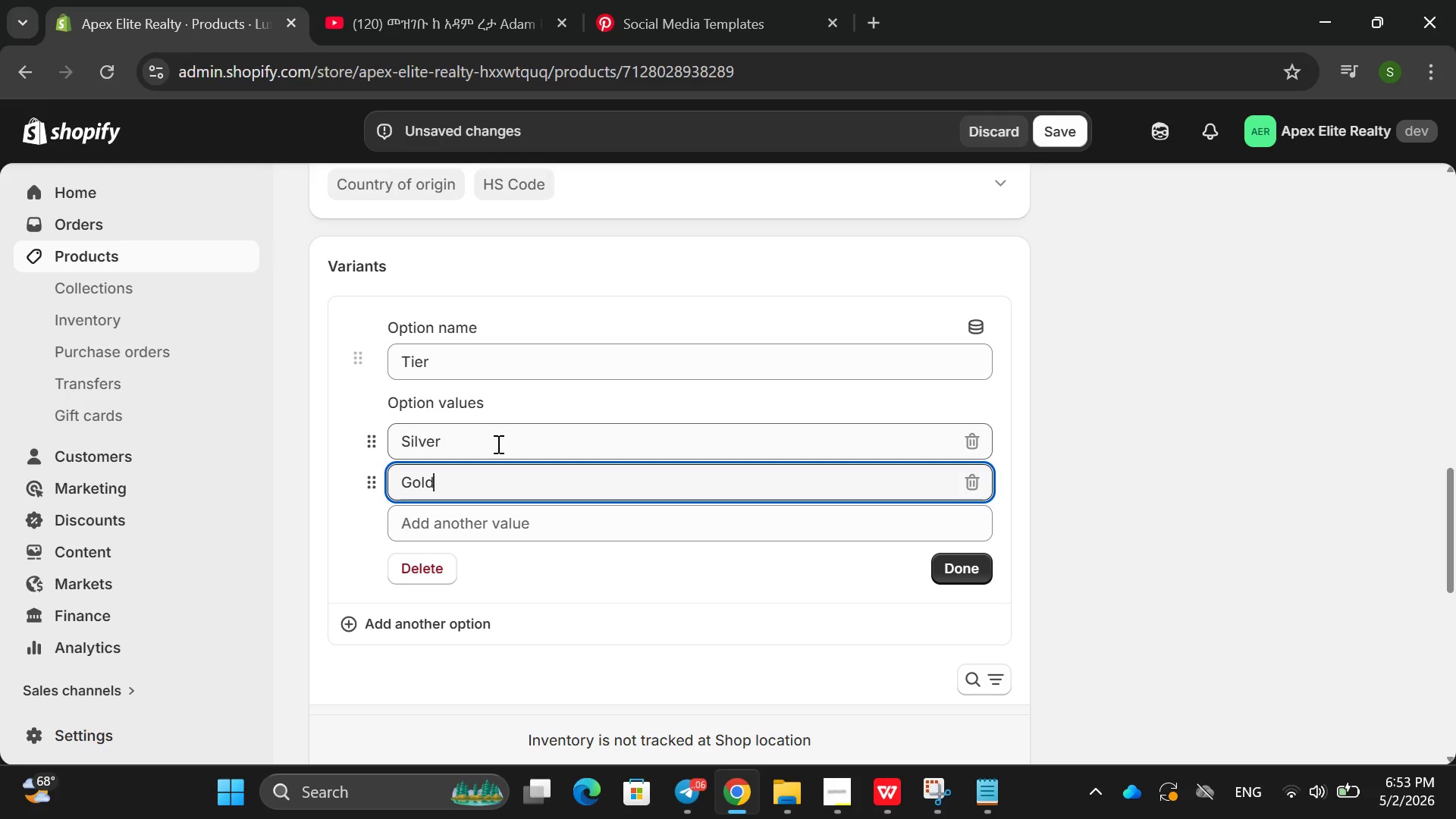 
key(ArrowDown)
 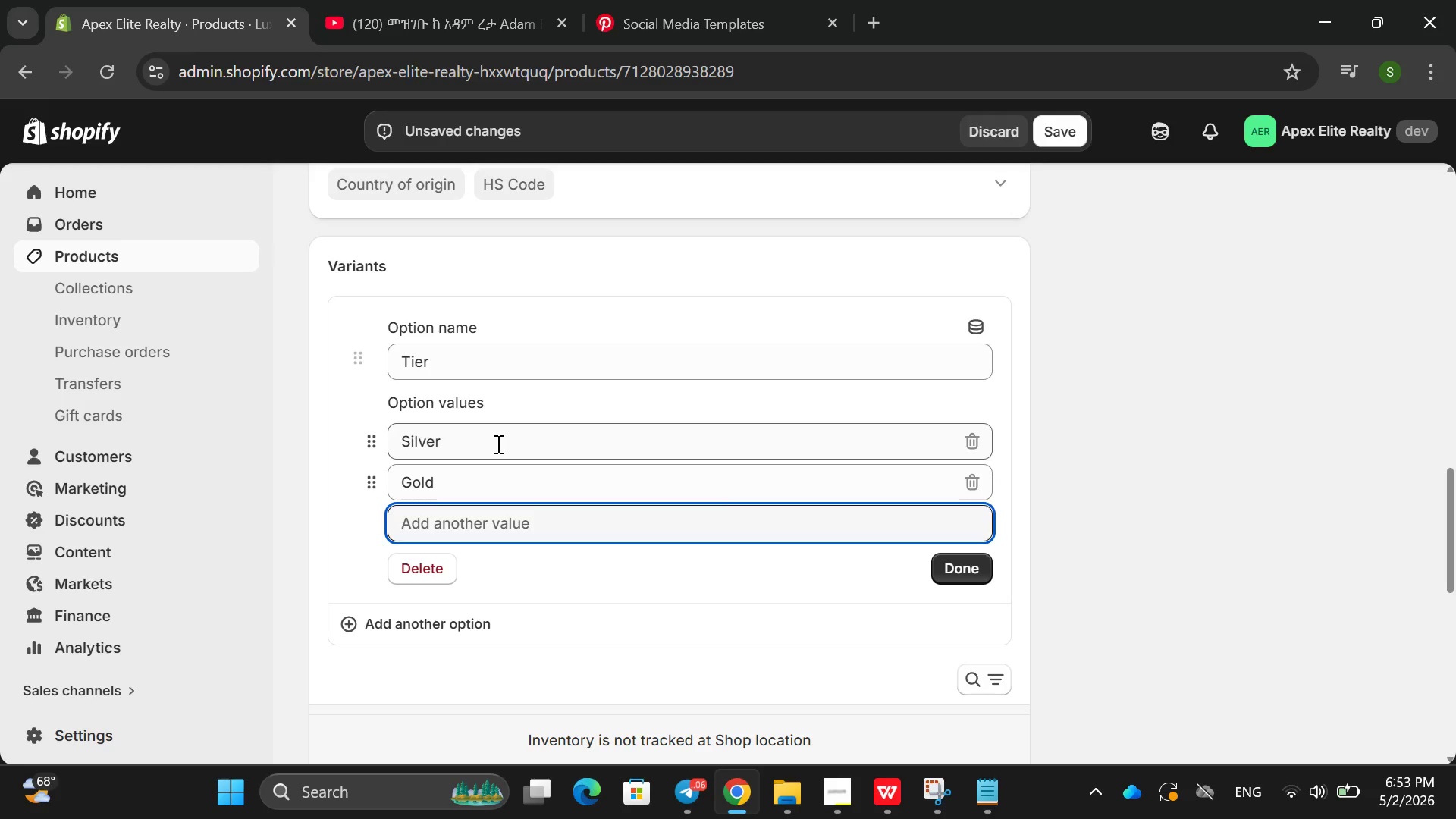 
type(Platinum)
 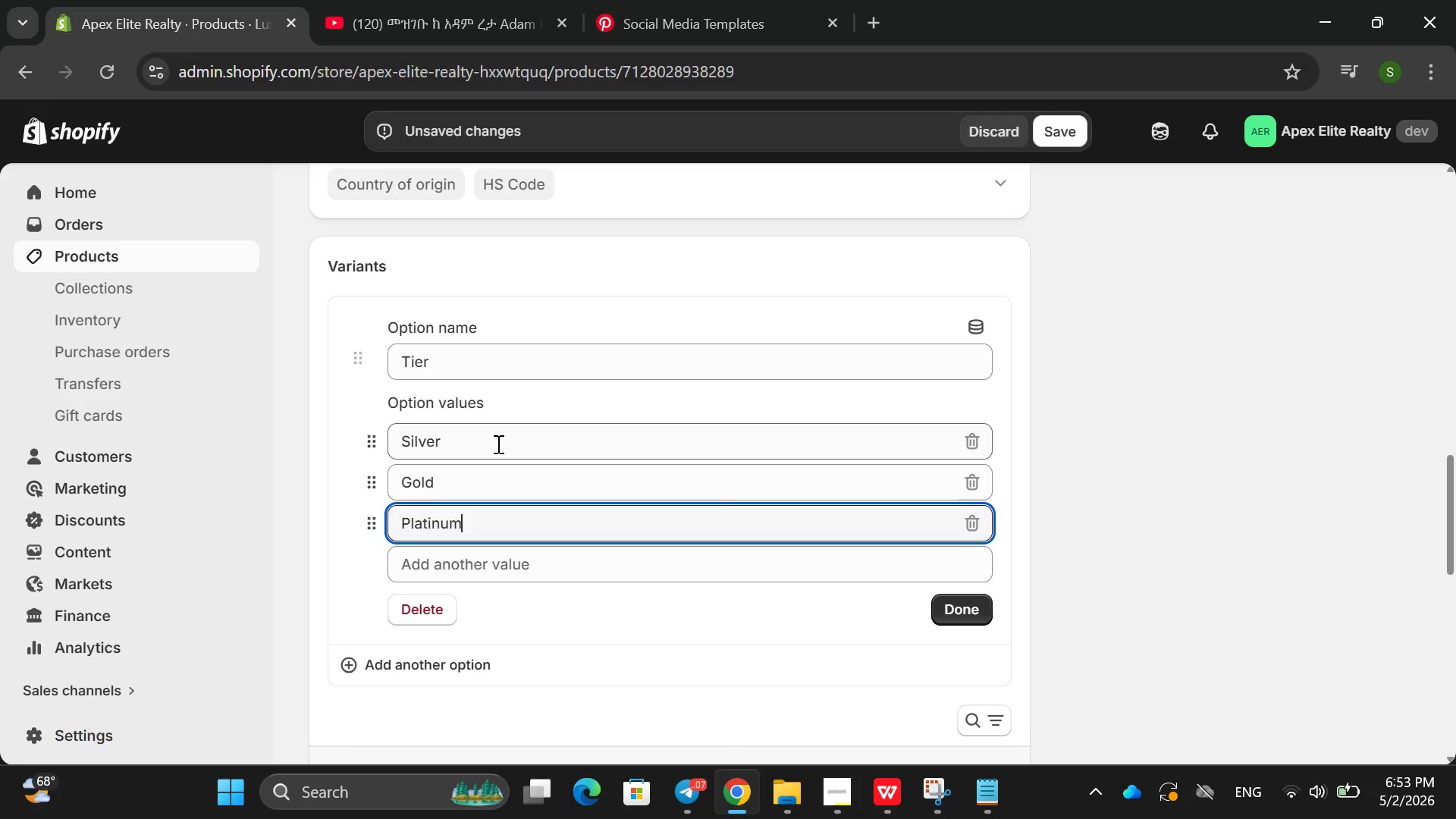 
key(Enter)
 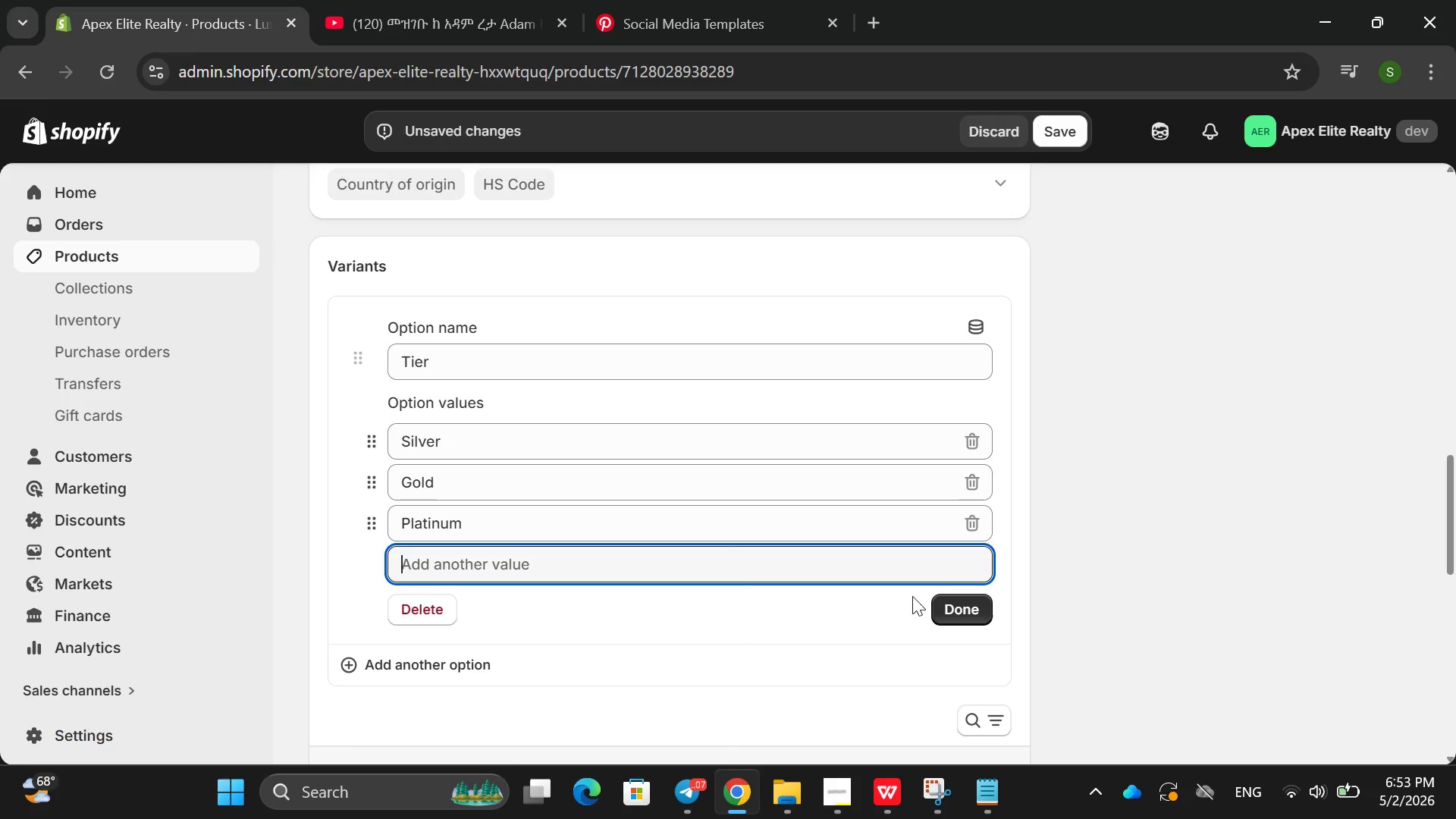 
left_click([966, 608])
 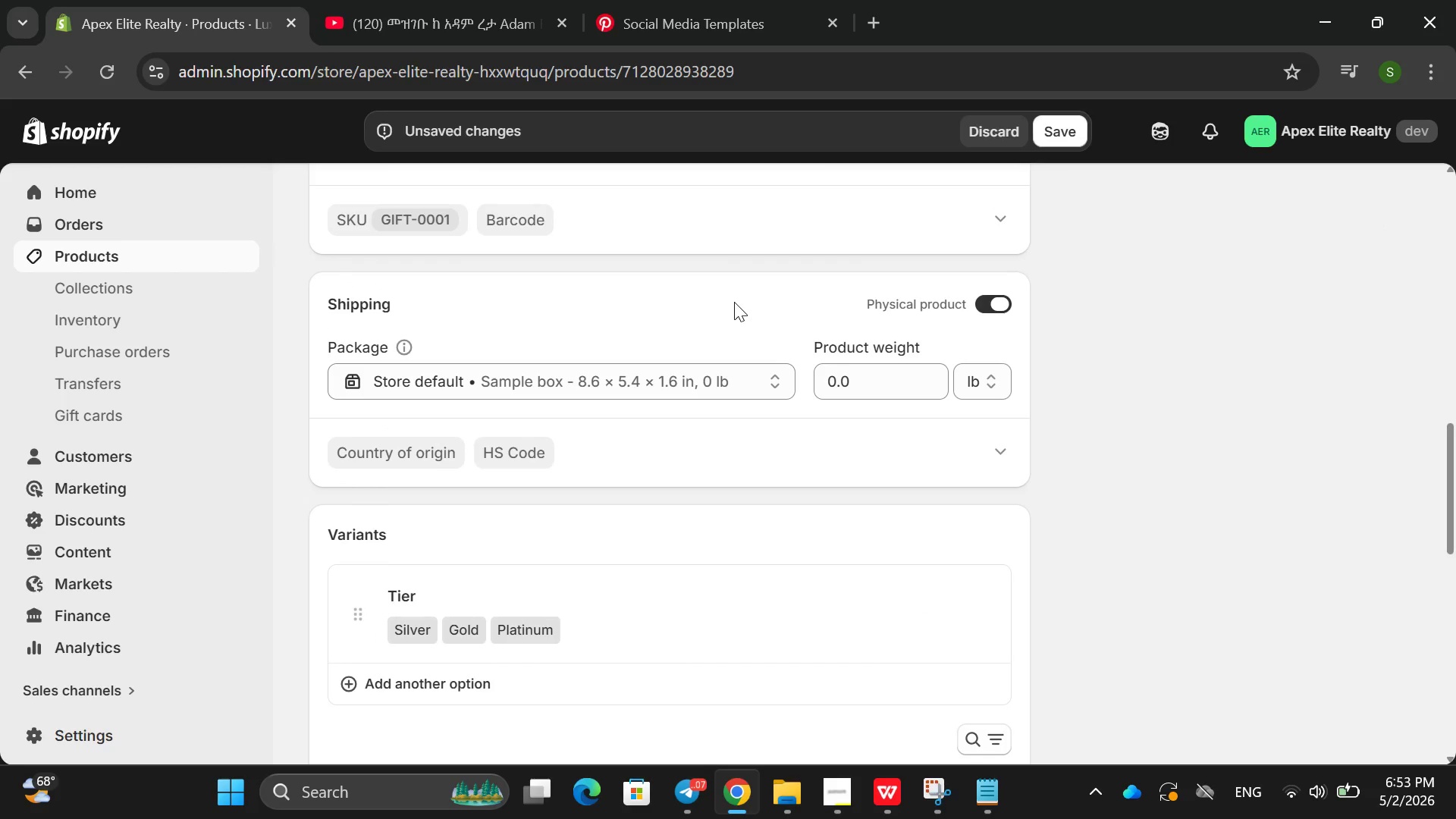 
wait(14.61)
 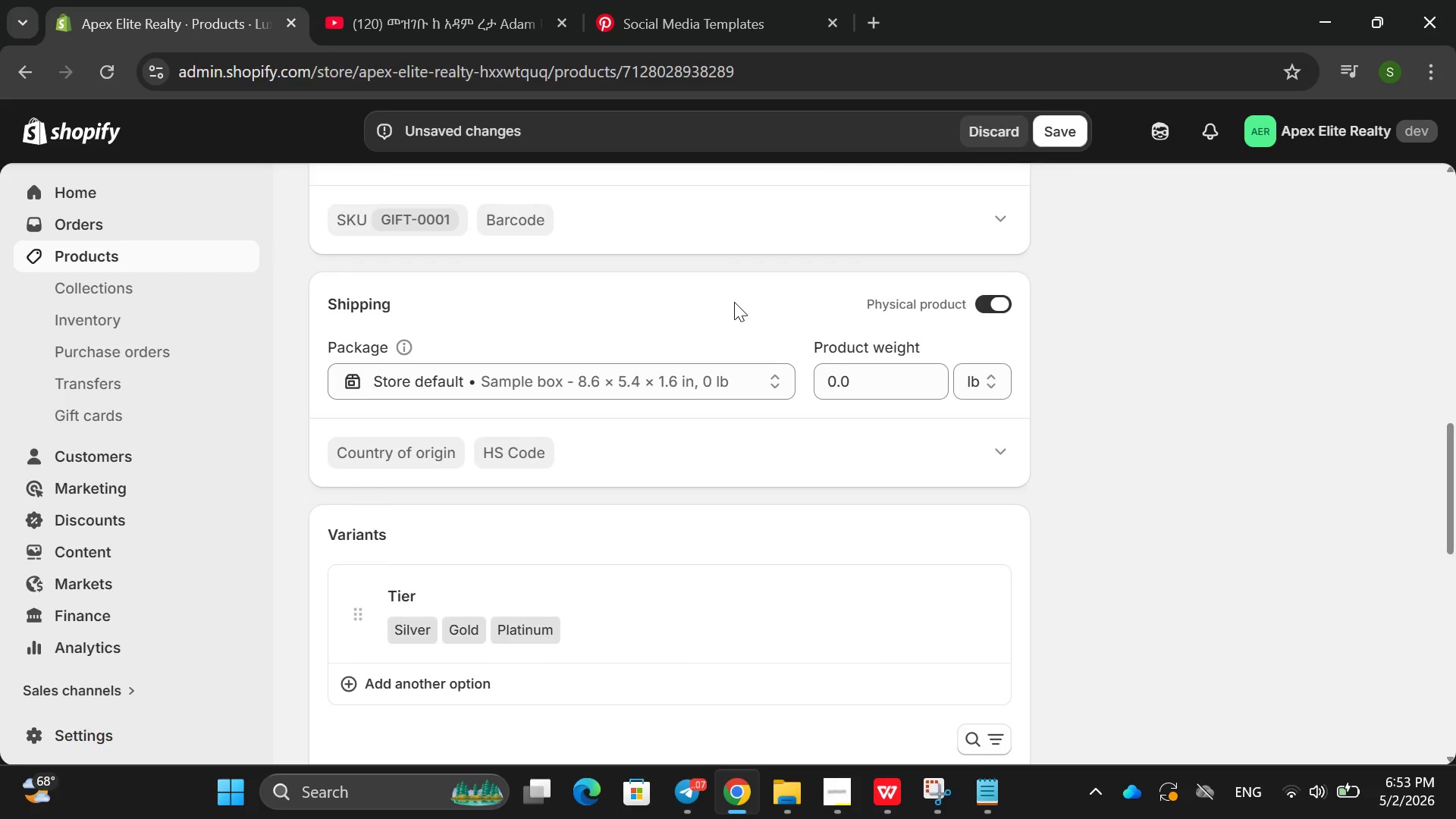 
left_click([1007, 487])
 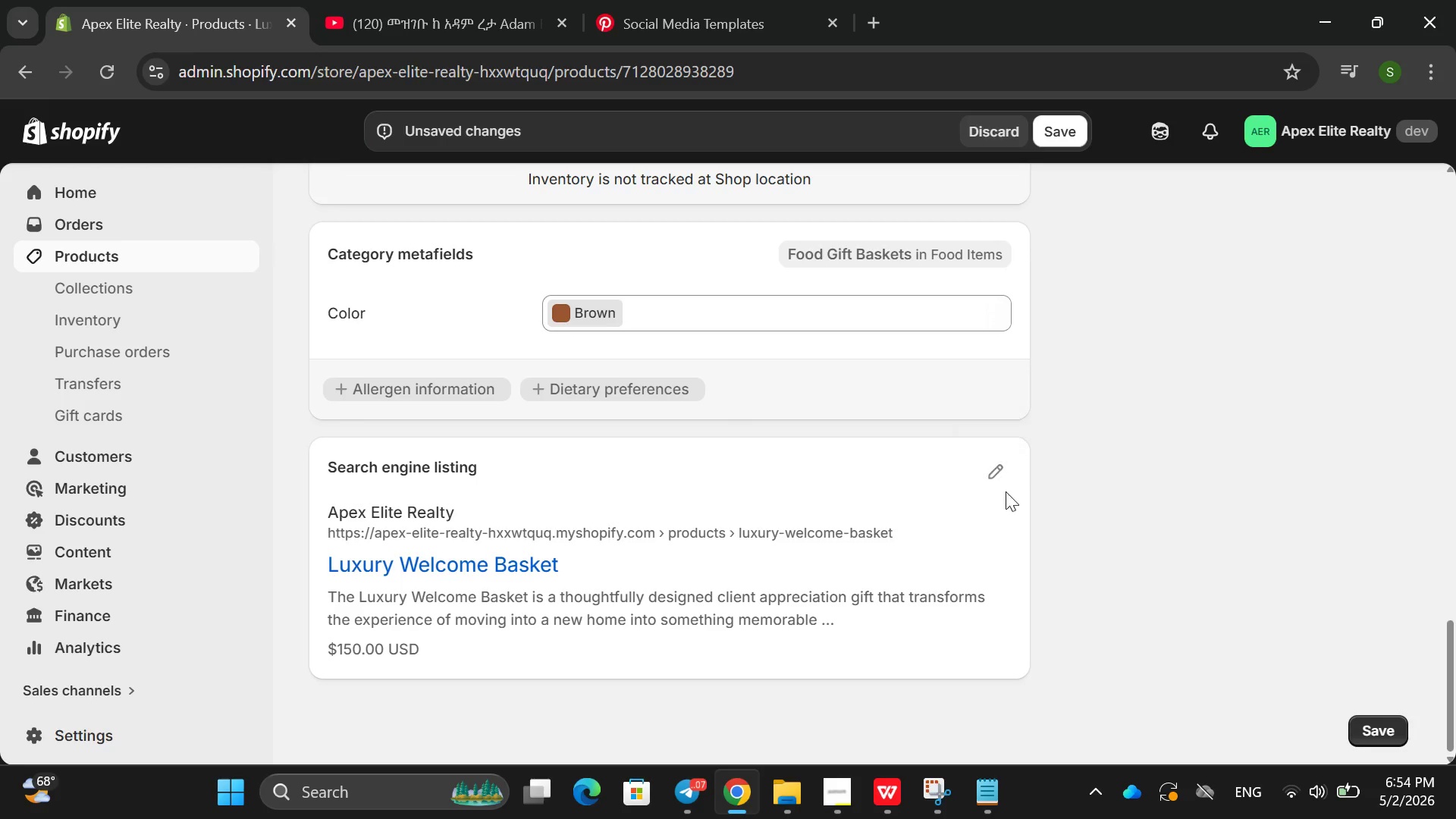 
left_click([998, 479])
 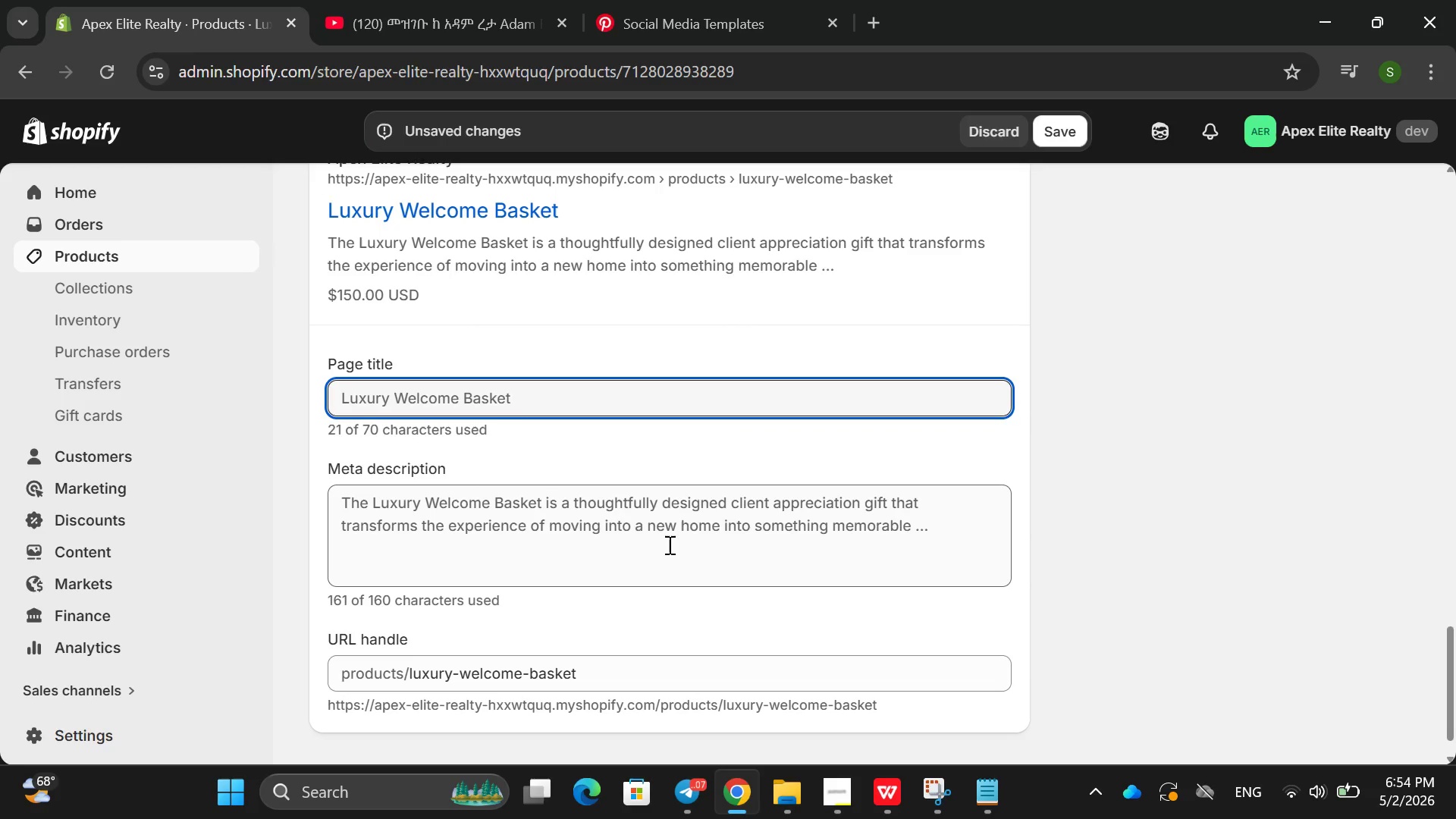 
double_click([661, 543])
 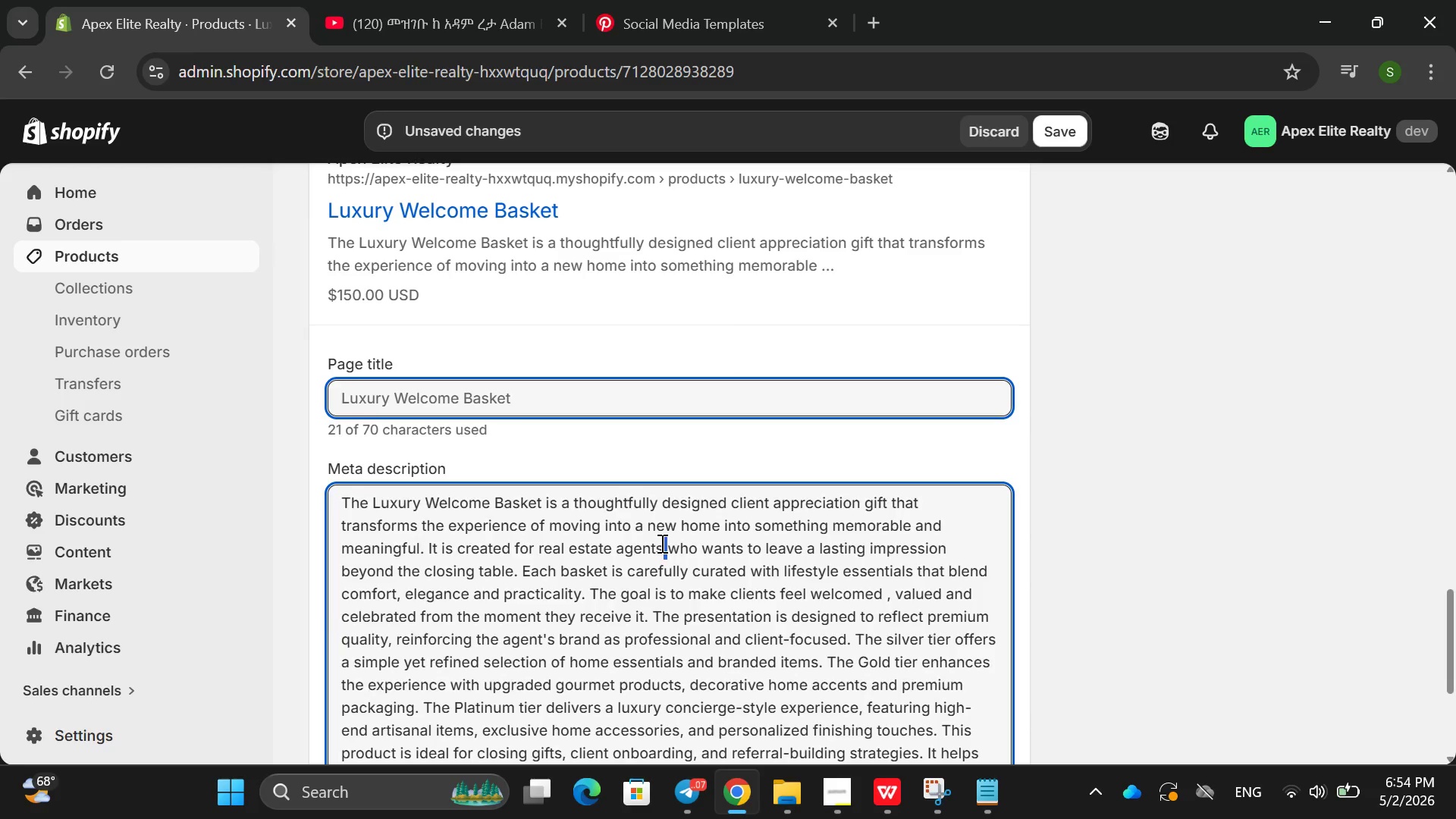 
triple_click([661, 543])
 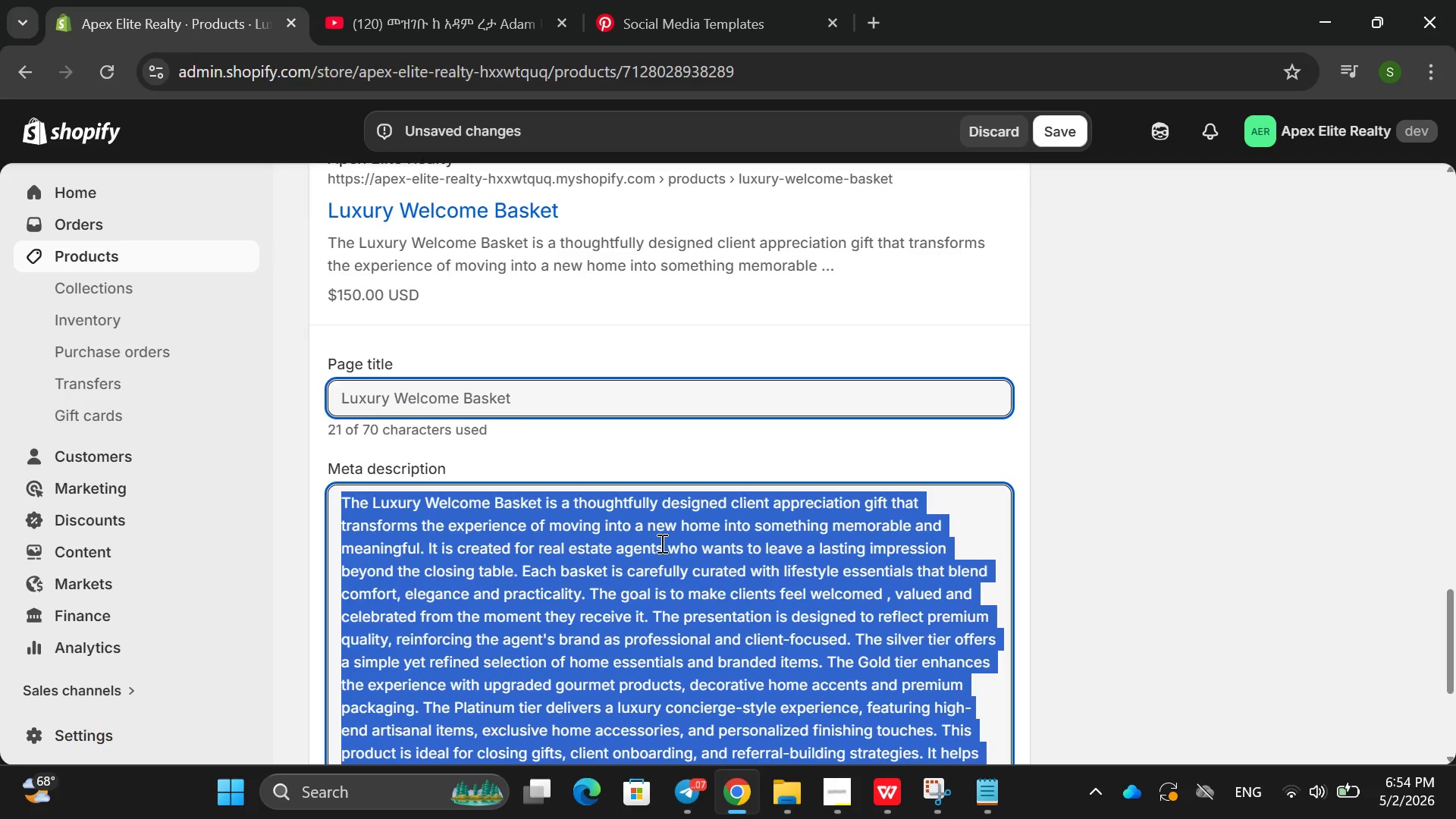 
key(Backspace)
type(Premium welcome basket designed for)
key(Backspace)
type(r real s)
key(Backspace)
type(estate clienf)
key(Backspace)
type(t fig)
key(Backspace)
key(Backspace)
key(Backspace)
type(gifting )
key(Backspace)
type(. Aw)
key(Backspace)
type(c)
key(Backspace)
type(vailba)
key(Backspace)
key(Backspace)
type(able in Silver, Gold,)
key(Backspace)
type( and Platiu)
key(Backspace)
type(num tiers)
 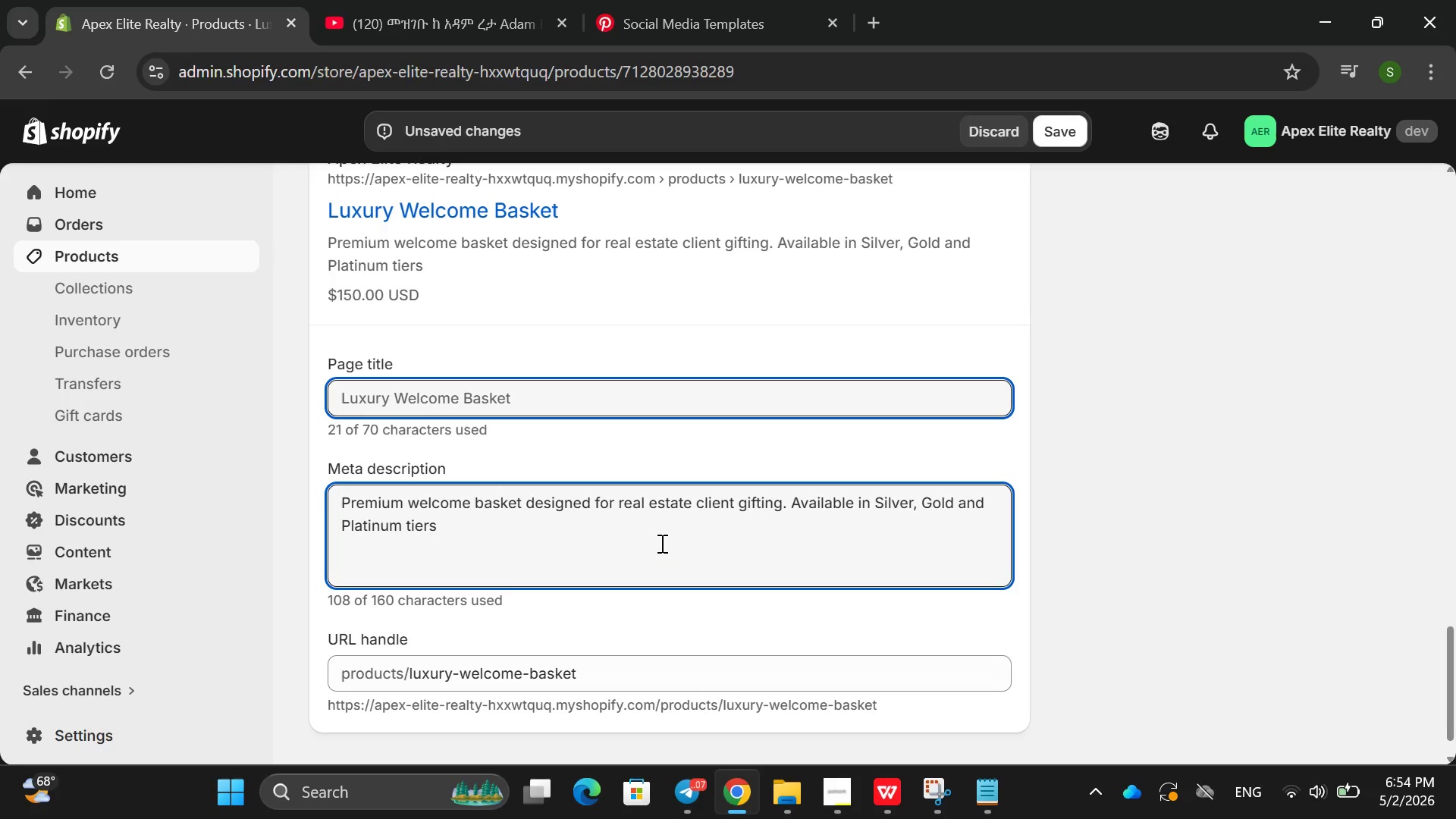 
left_click([564, 397])
 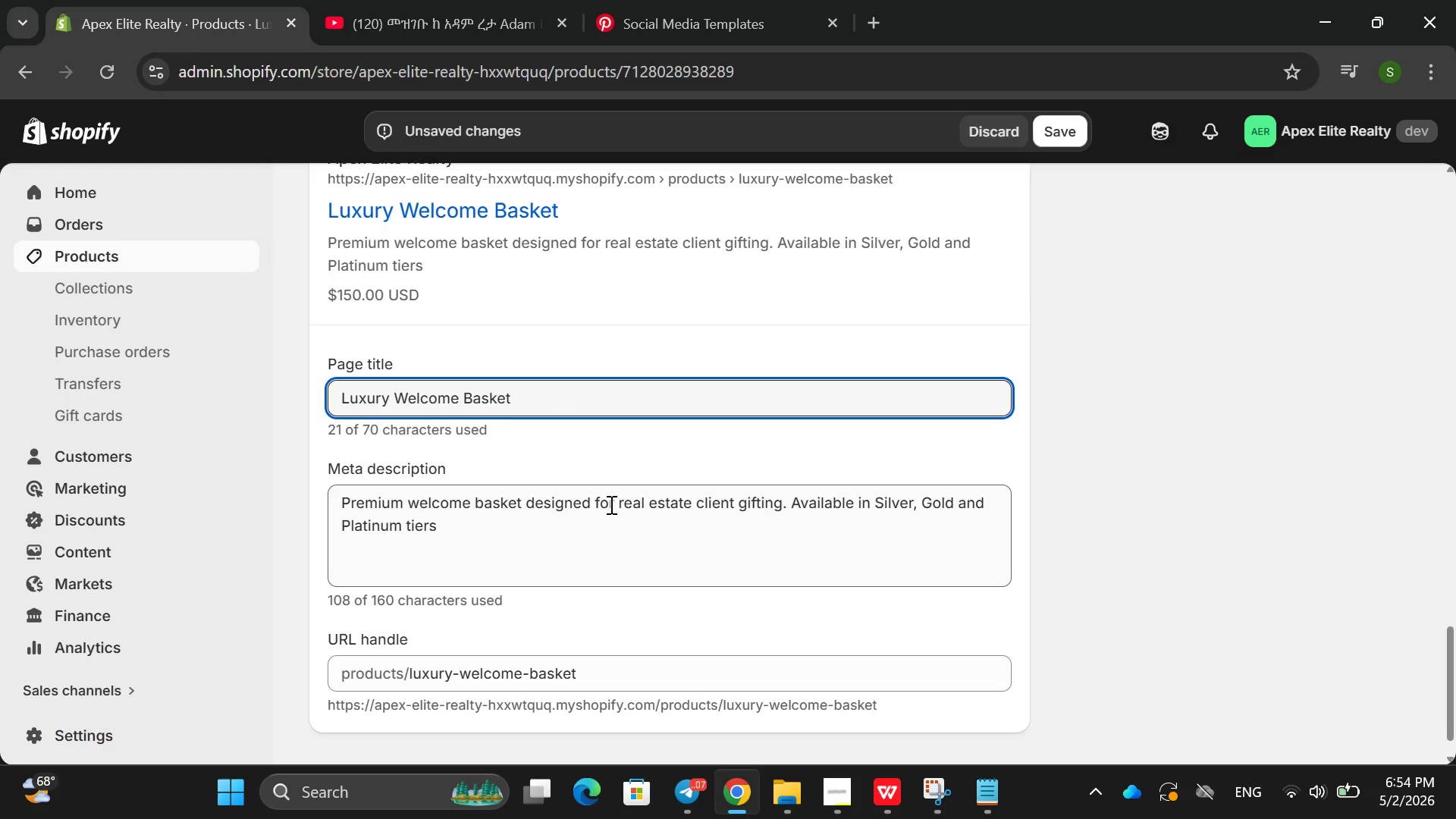 
type( for new home )
key(Backspace)
key(Backspace)
key(Backspace)
key(Backspace)
key(Backspace)
key(Backspace)
key(Backspace)
key(Backspace)
key(Backspace)
key(Backspace)
key(Backspace)
key(Backspace)
key(Backspace)
key(Backspace)
 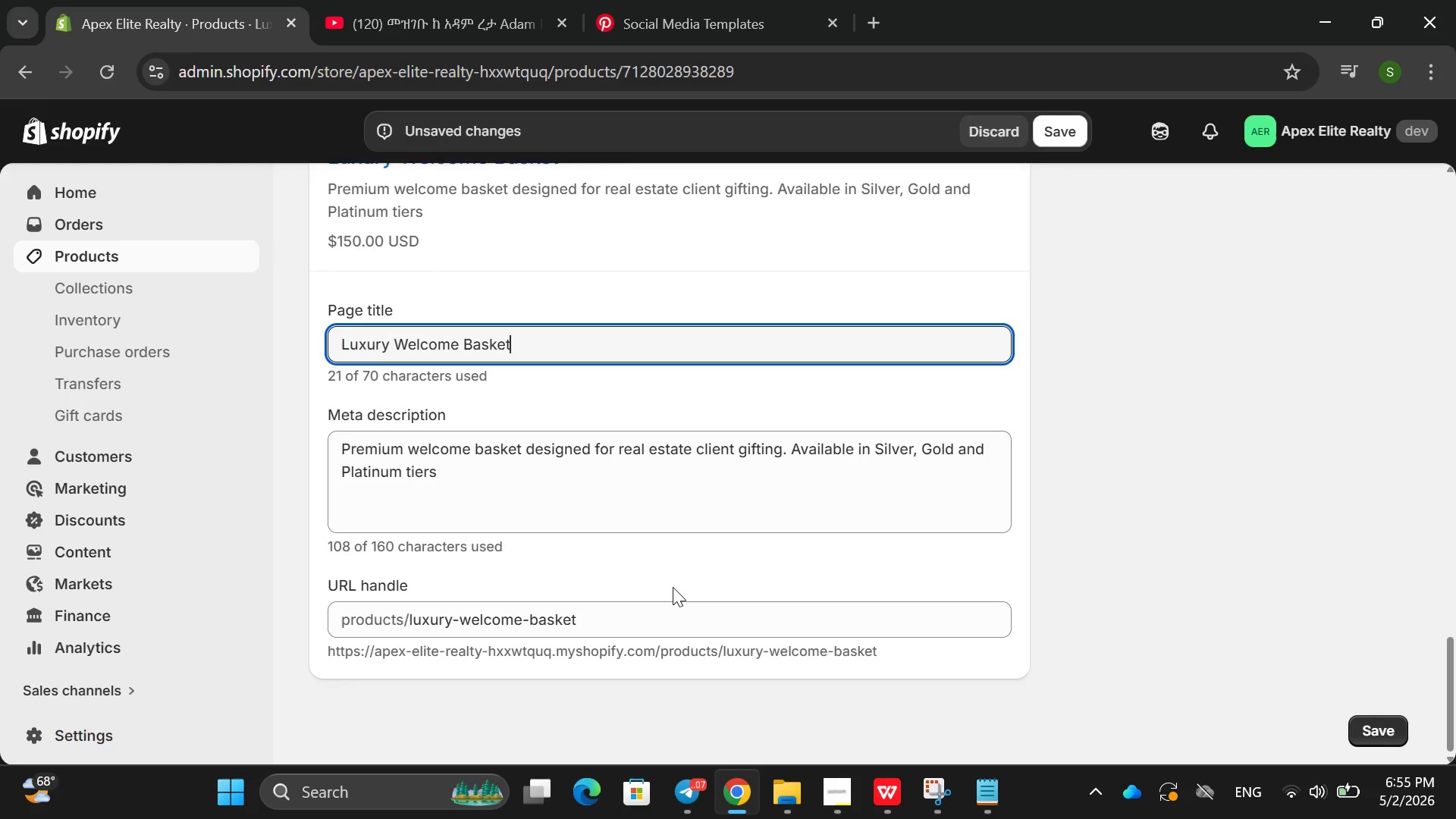 
mouse_move([822, 573])
 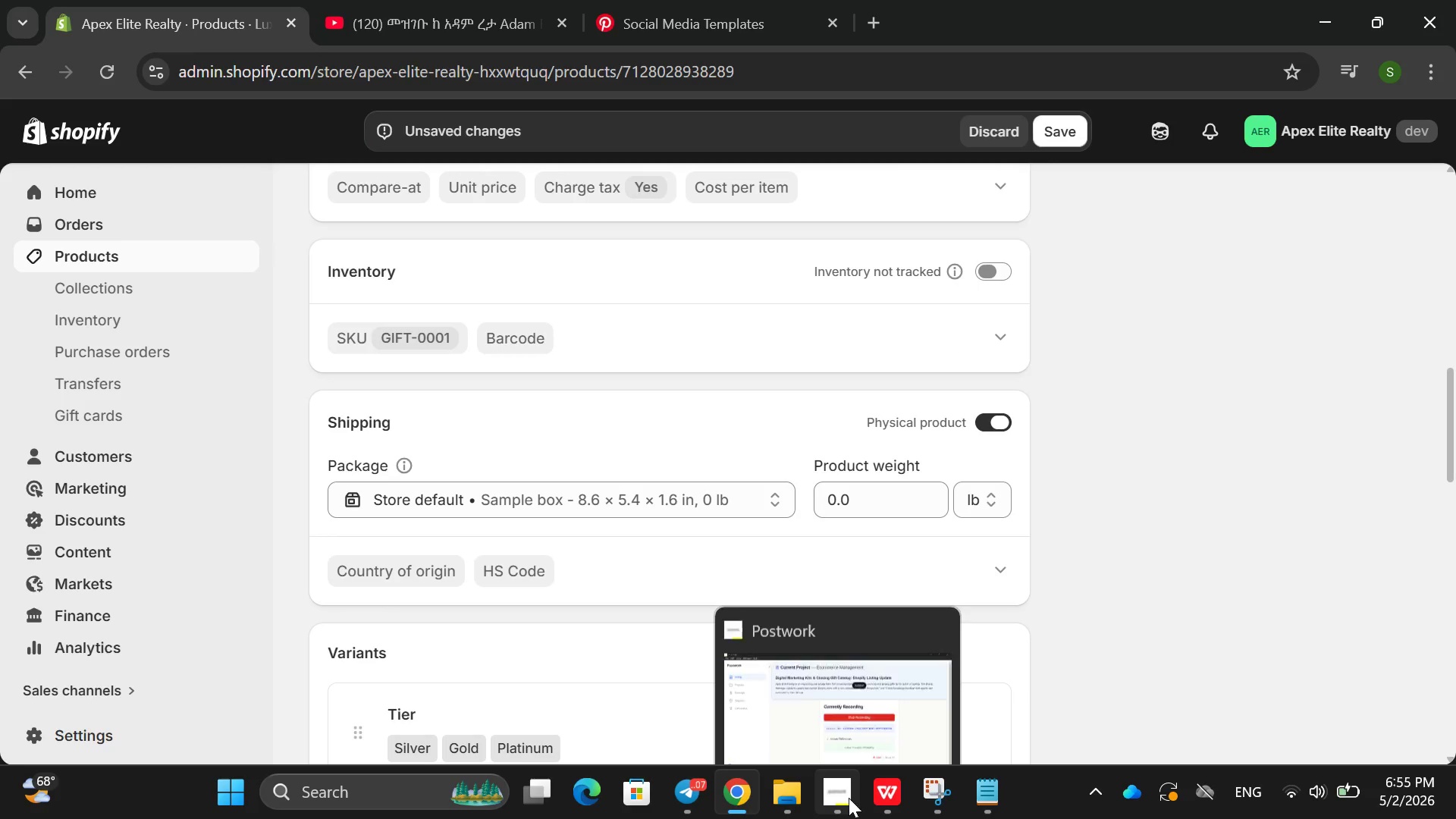 
left_click([849, 798])